 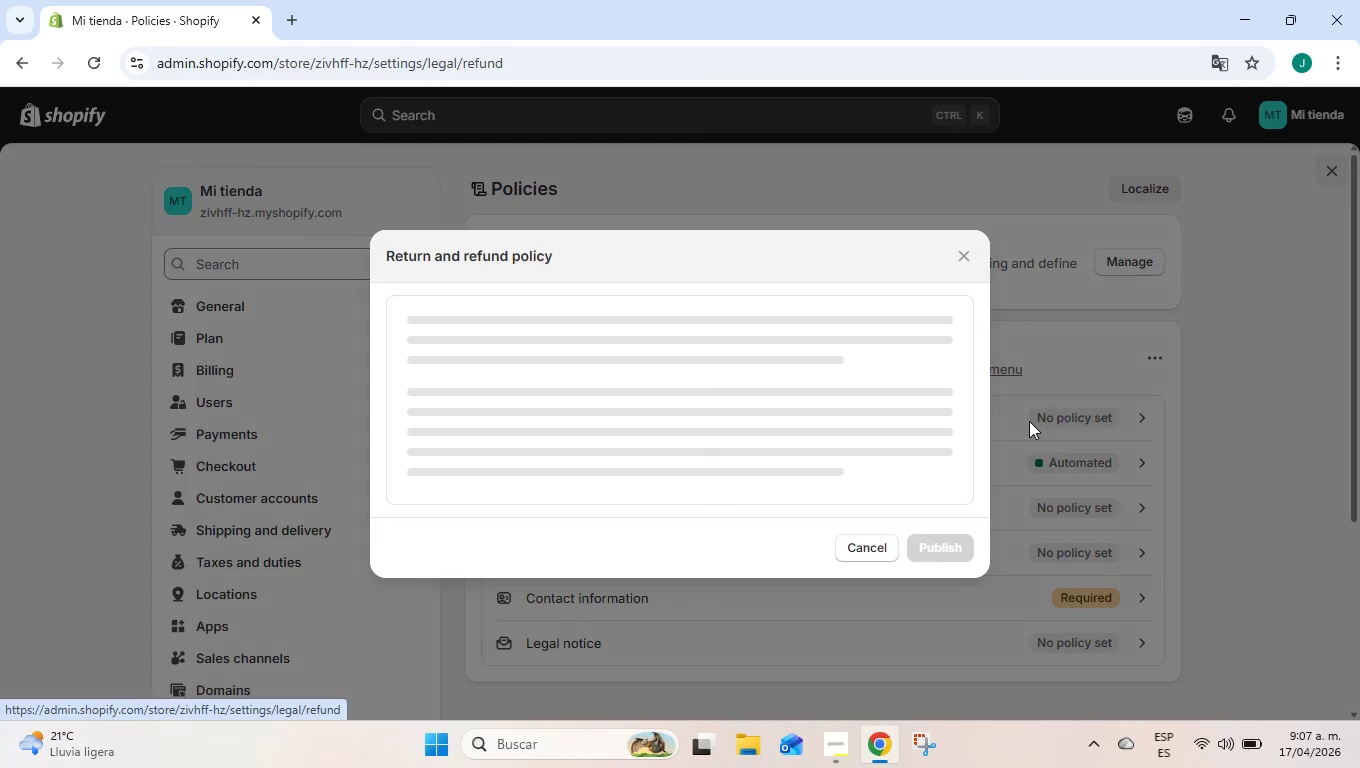 
left_click([722, 399])
 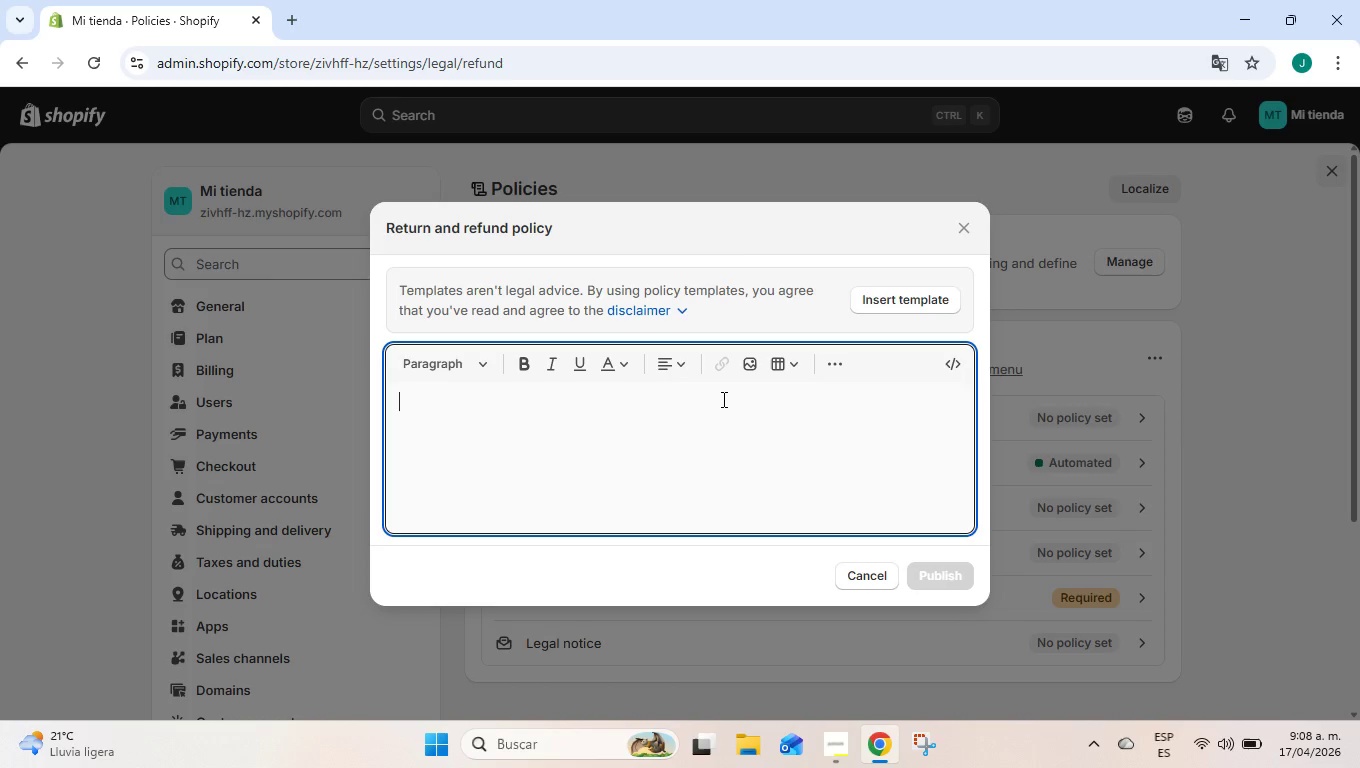 
wait(28.58)
 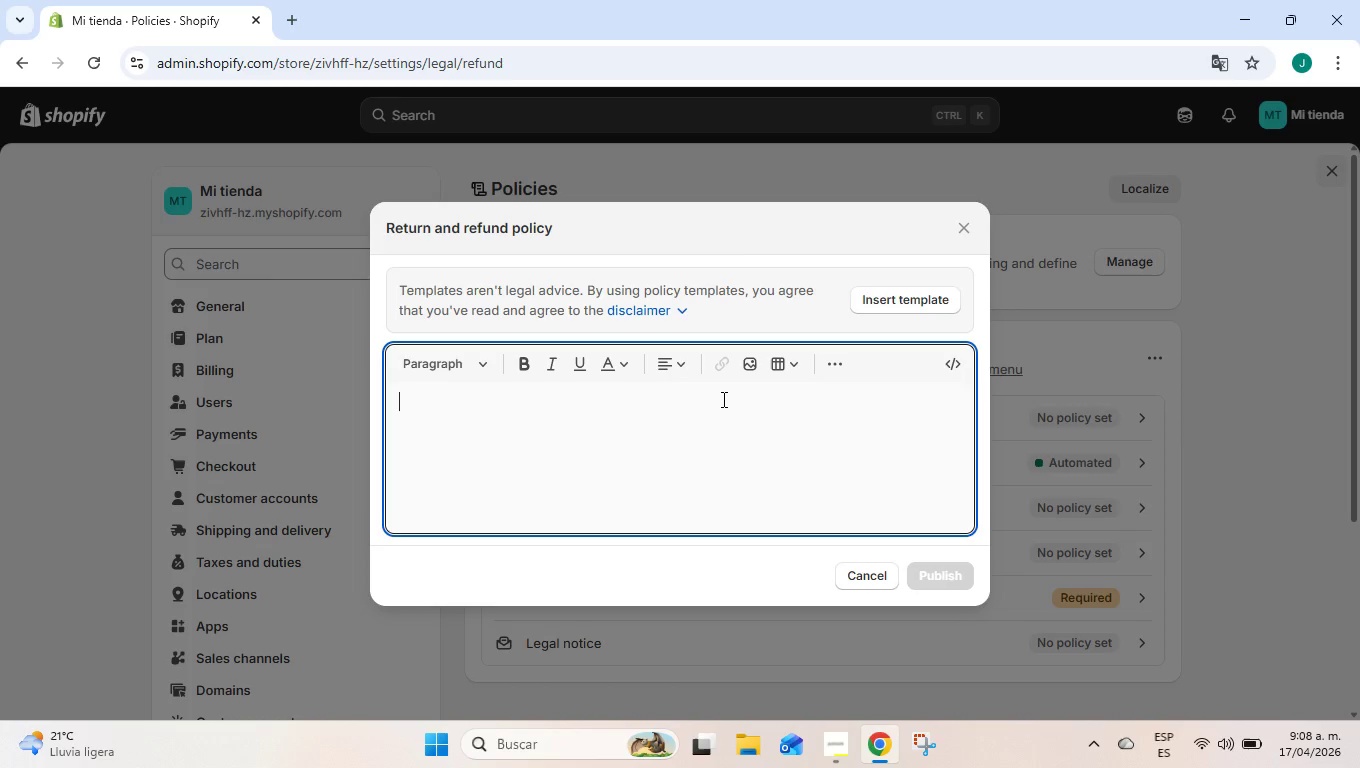 
left_click([681, 304])
 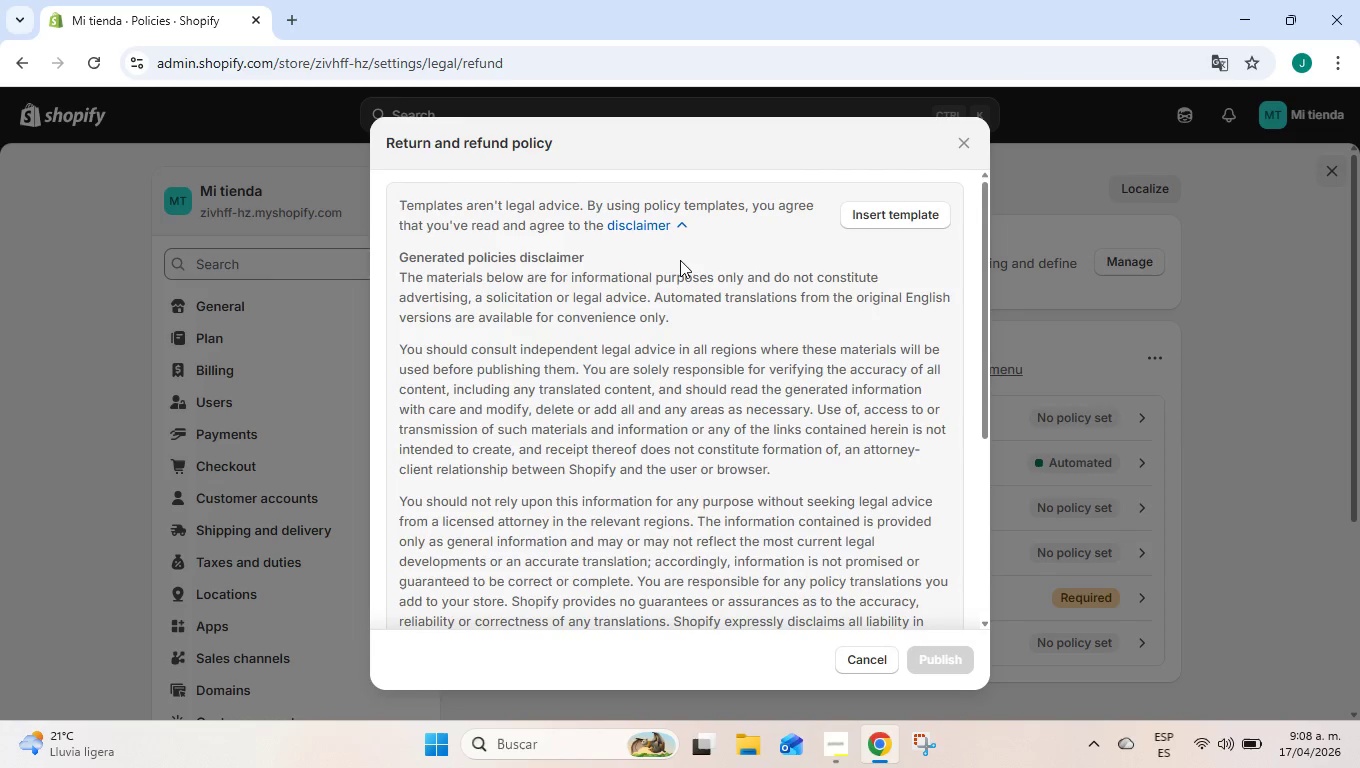 
mouse_move([685, 254])
 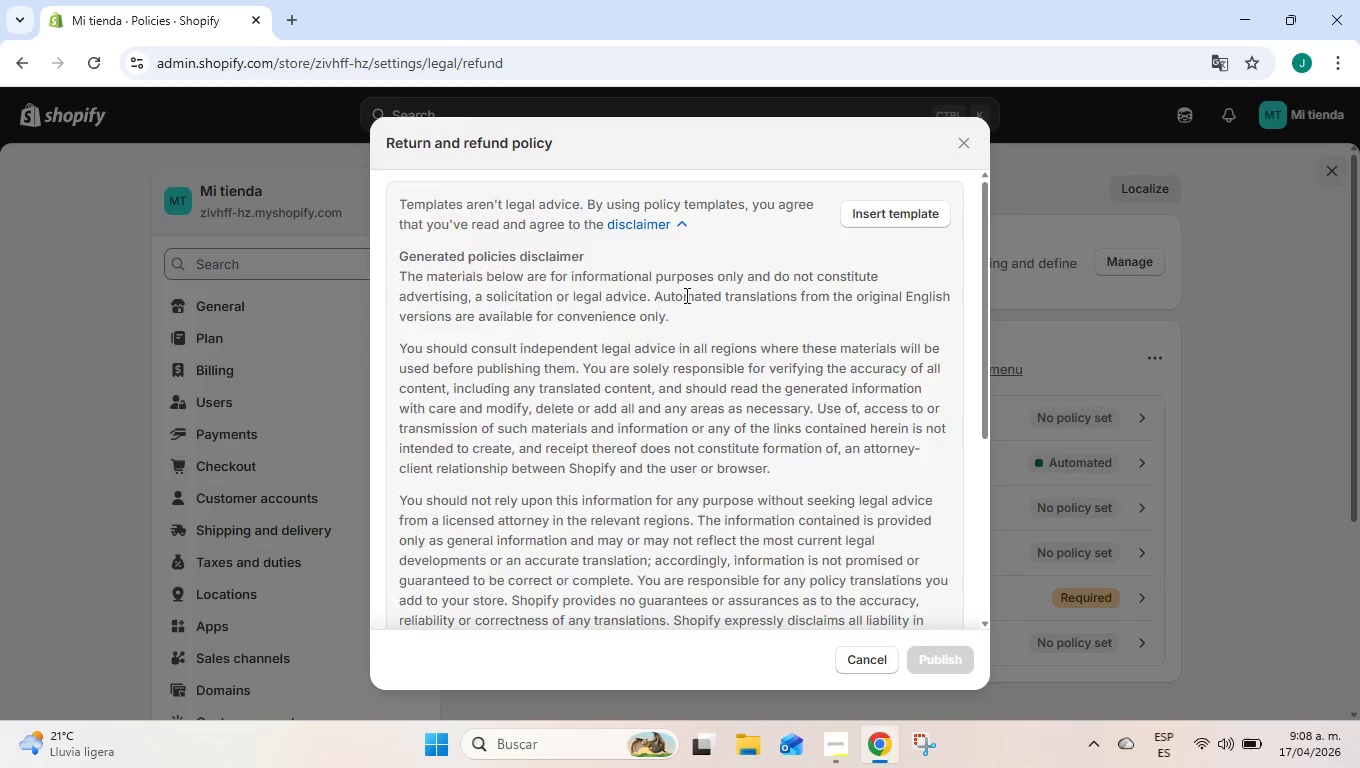 
scroll: coordinate [685, 295], scroll_direction: down, amount: 1.0
 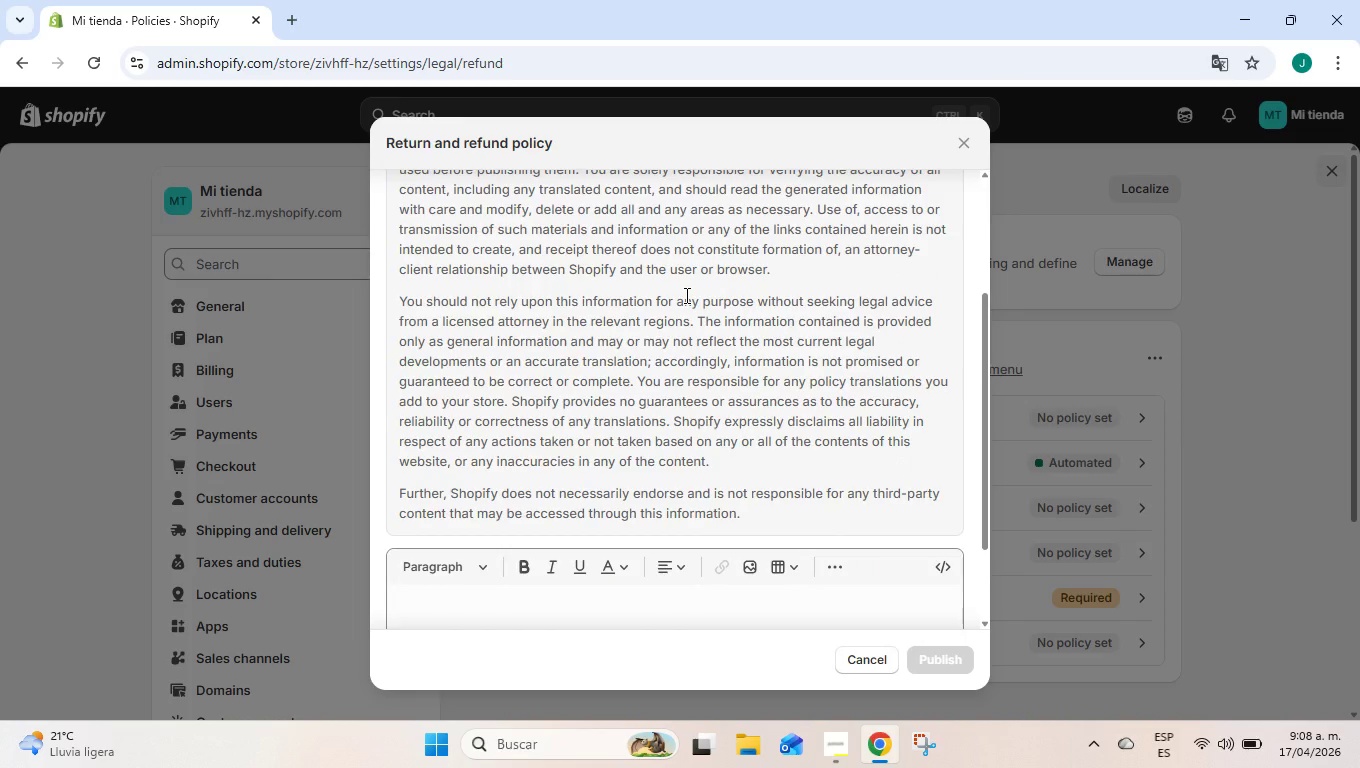 
scroll: coordinate [685, 295], scroll_direction: up, amount: 3.0
 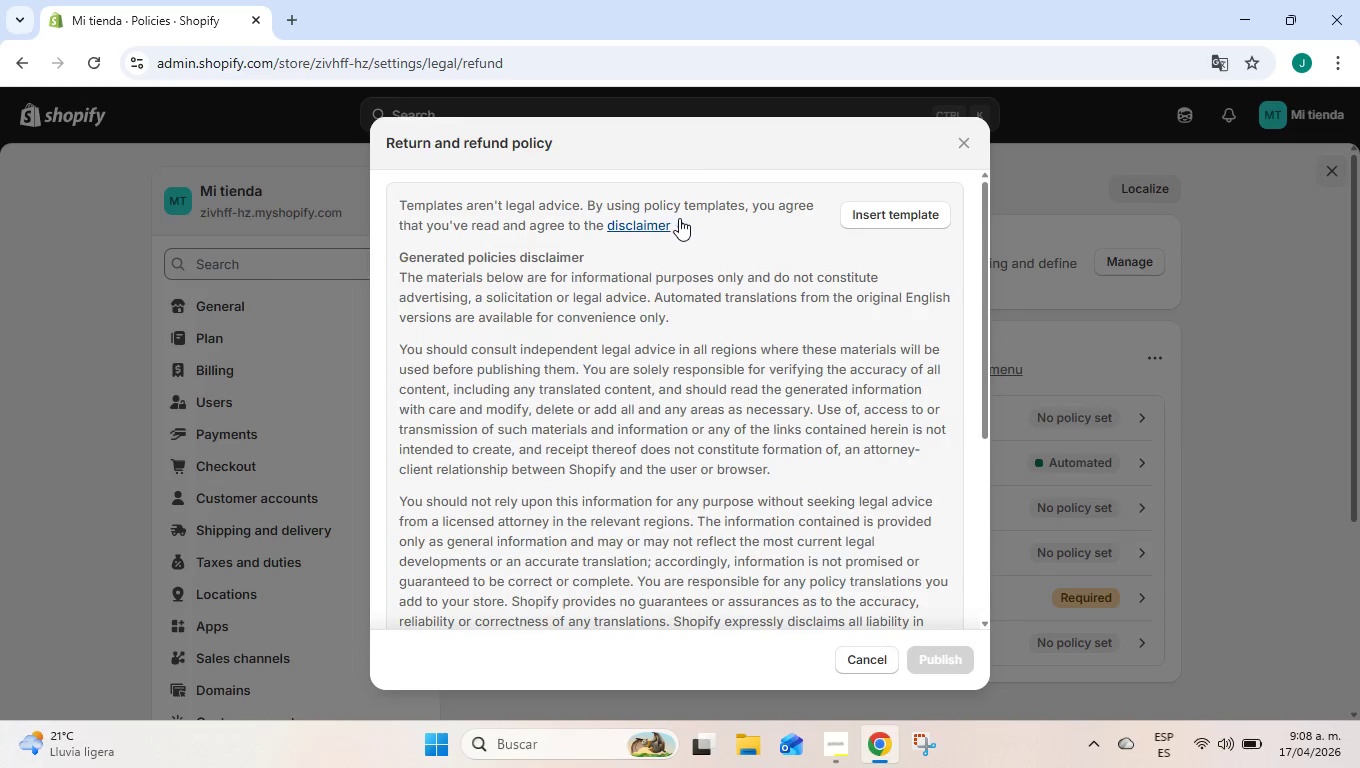 
left_click([679, 218])
 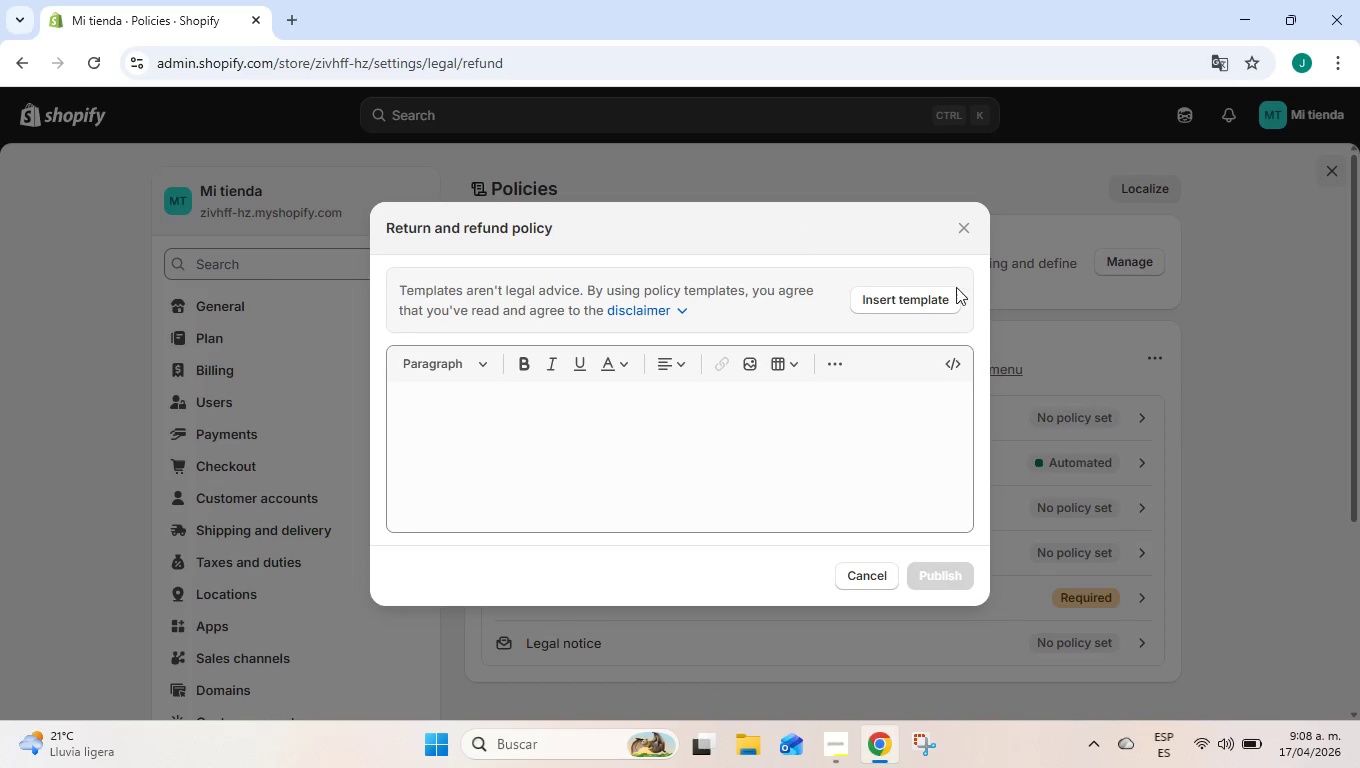 
left_click([929, 294])
 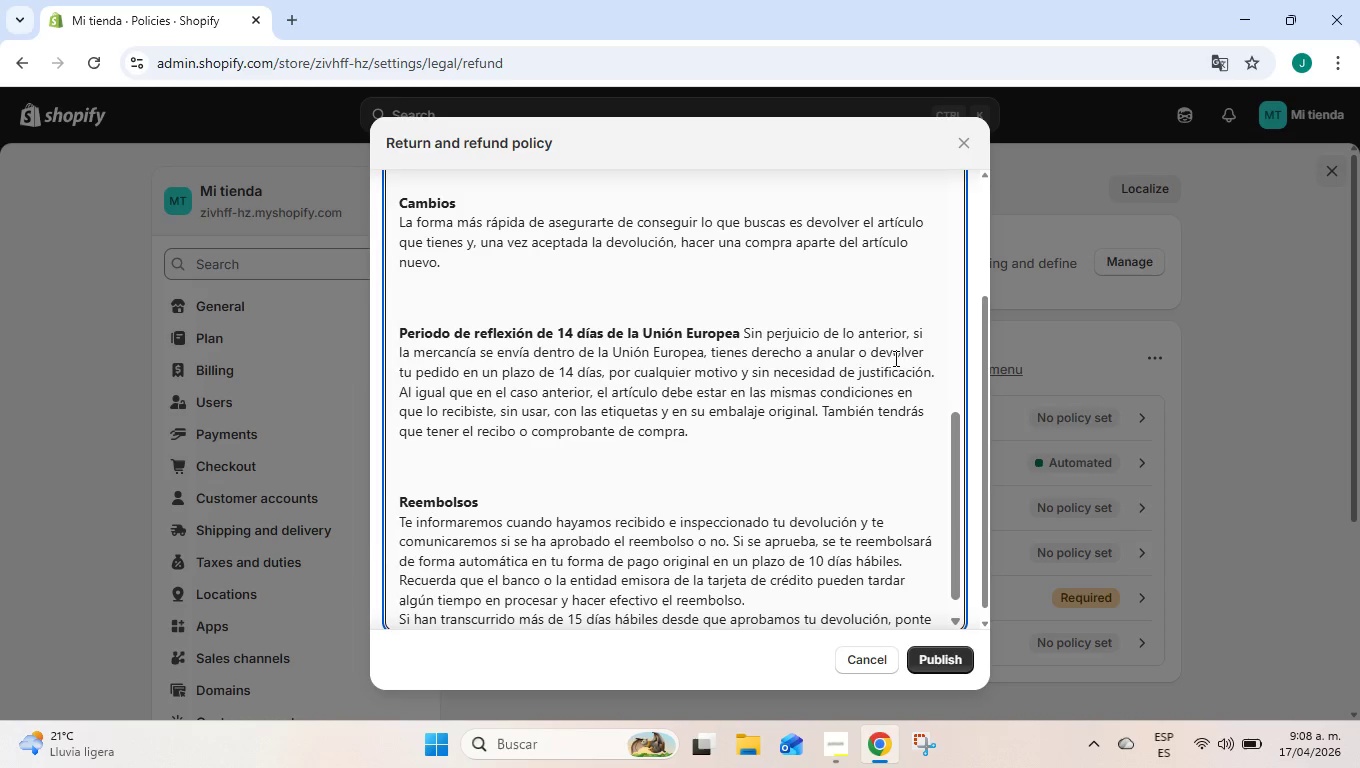 
scroll: coordinate [891, 362], scroll_direction: up, amount: 4.0
 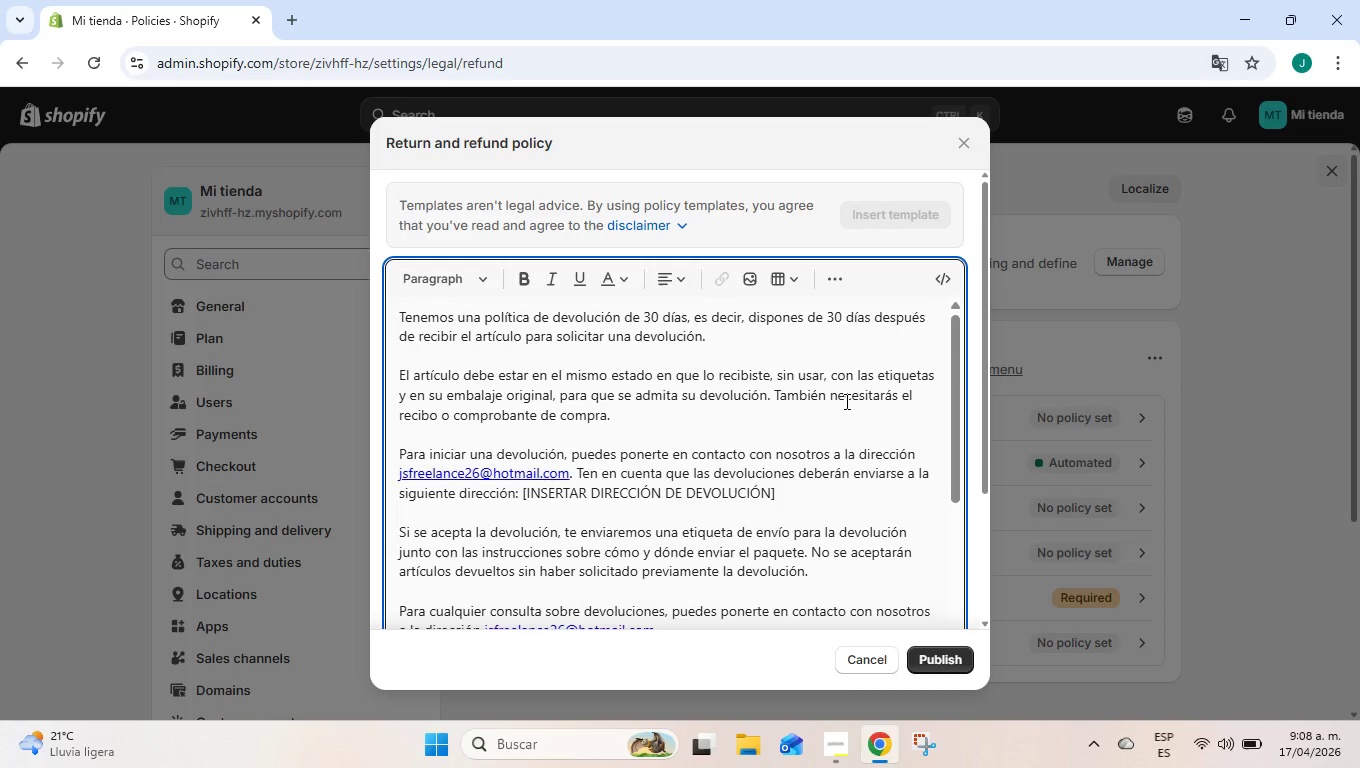 
wait(16.12)
 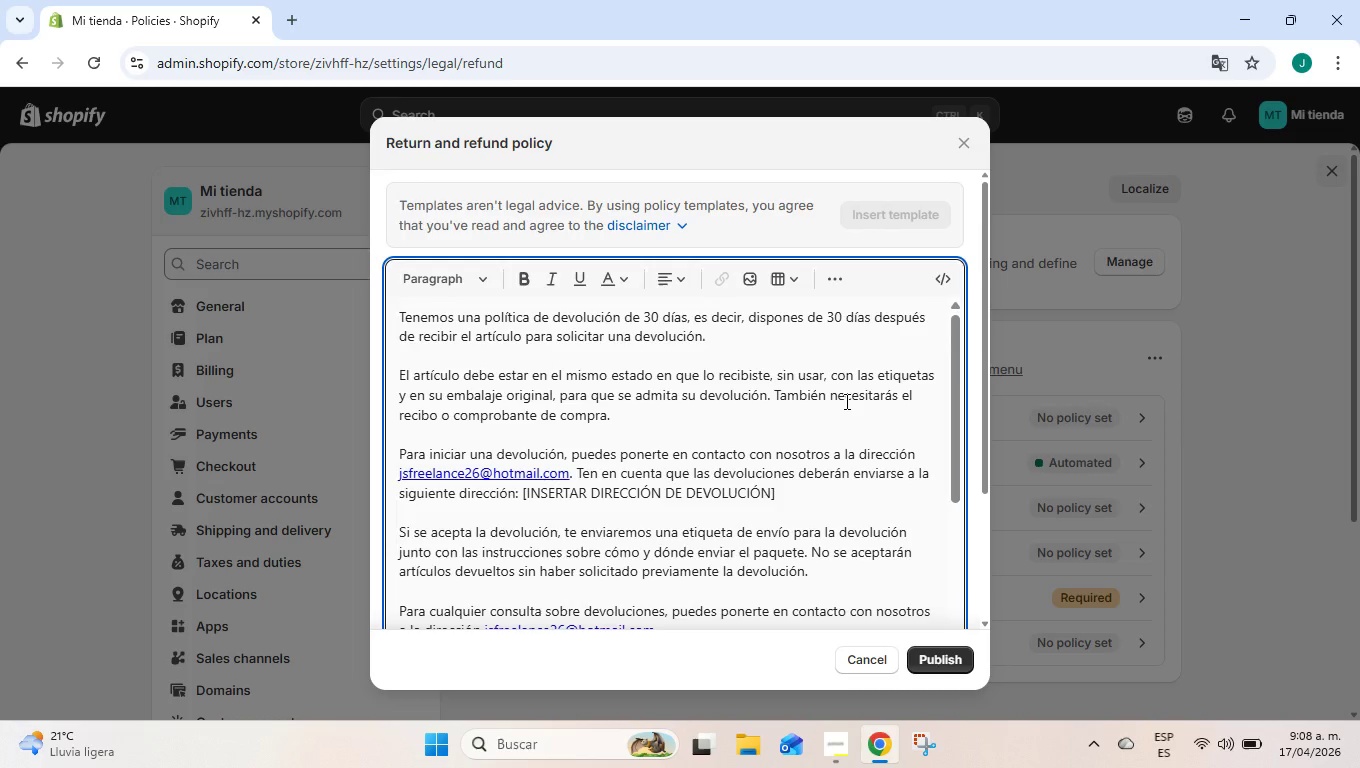 
scroll: coordinate [845, 401], scroll_direction: up, amount: 3.0
 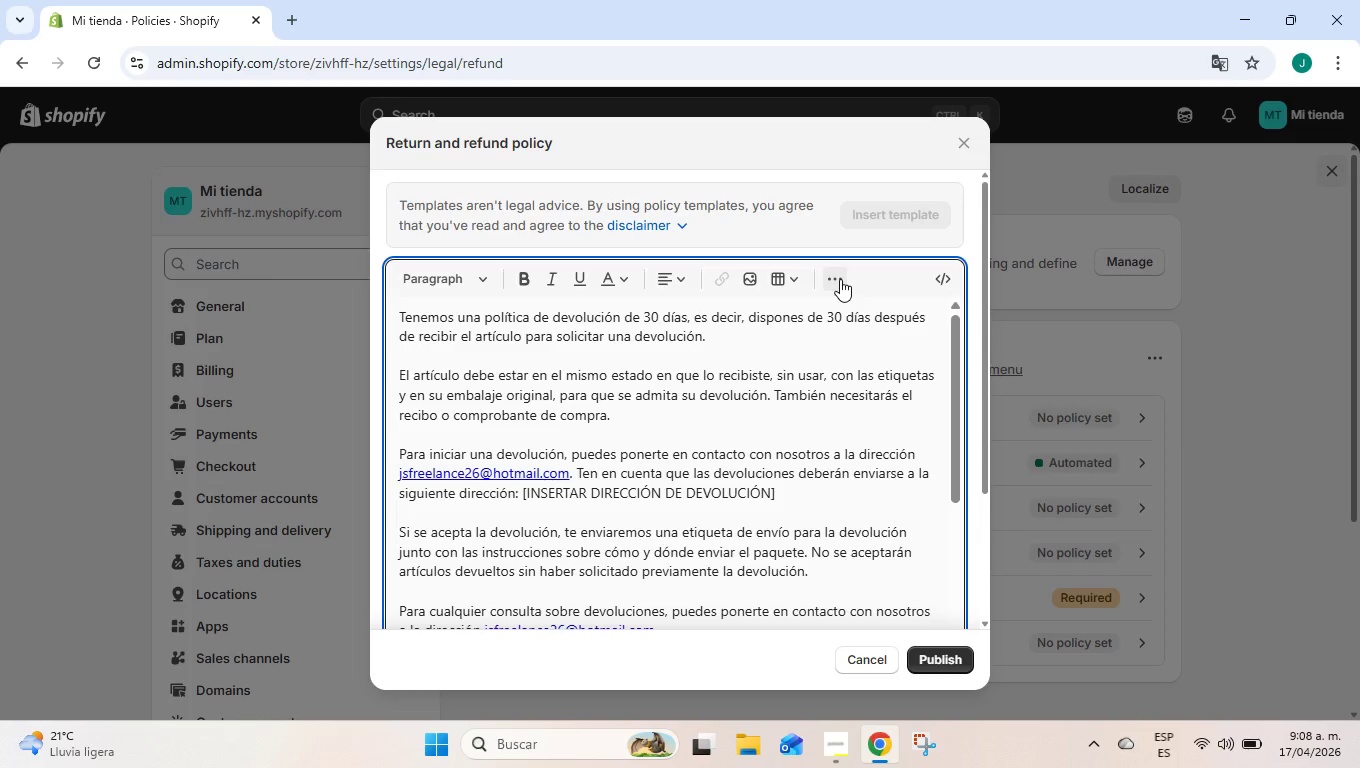 
left_click([839, 279])
 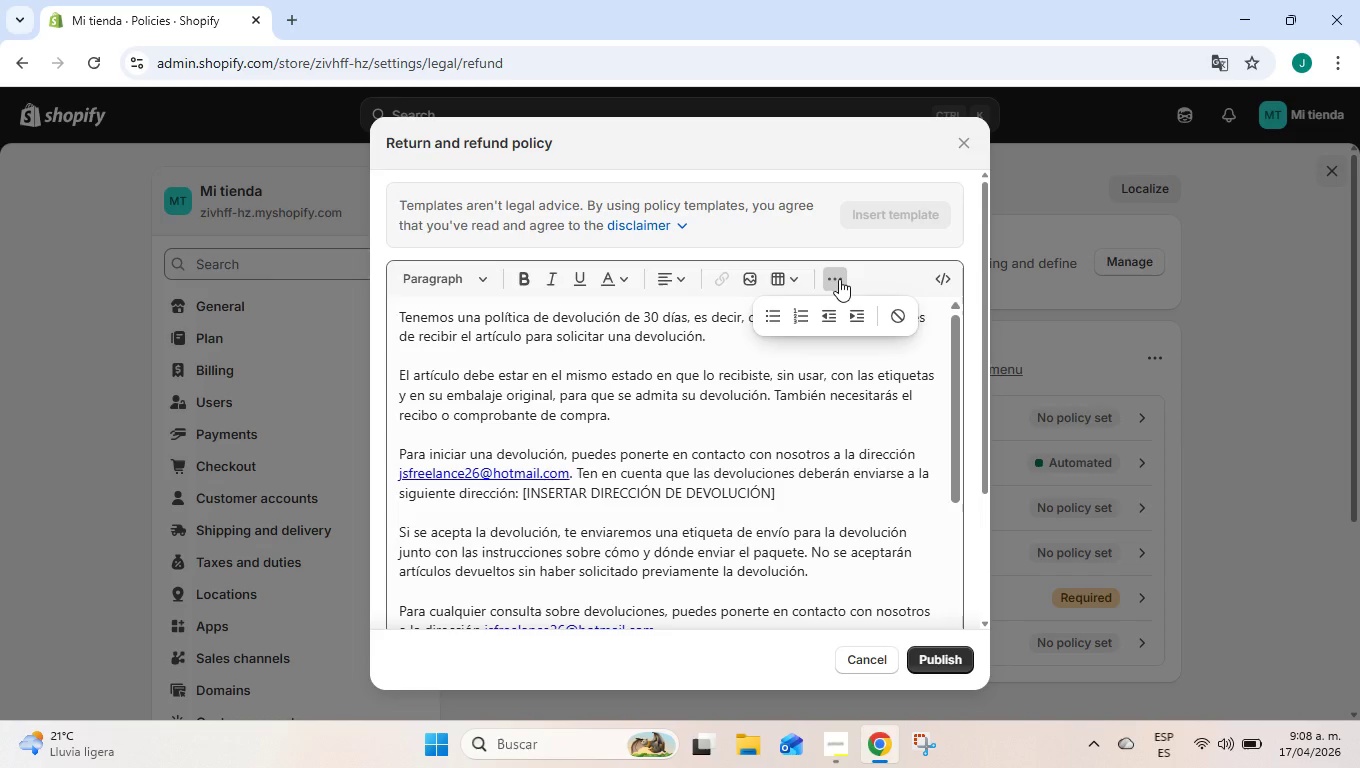 
left_click([839, 279])
 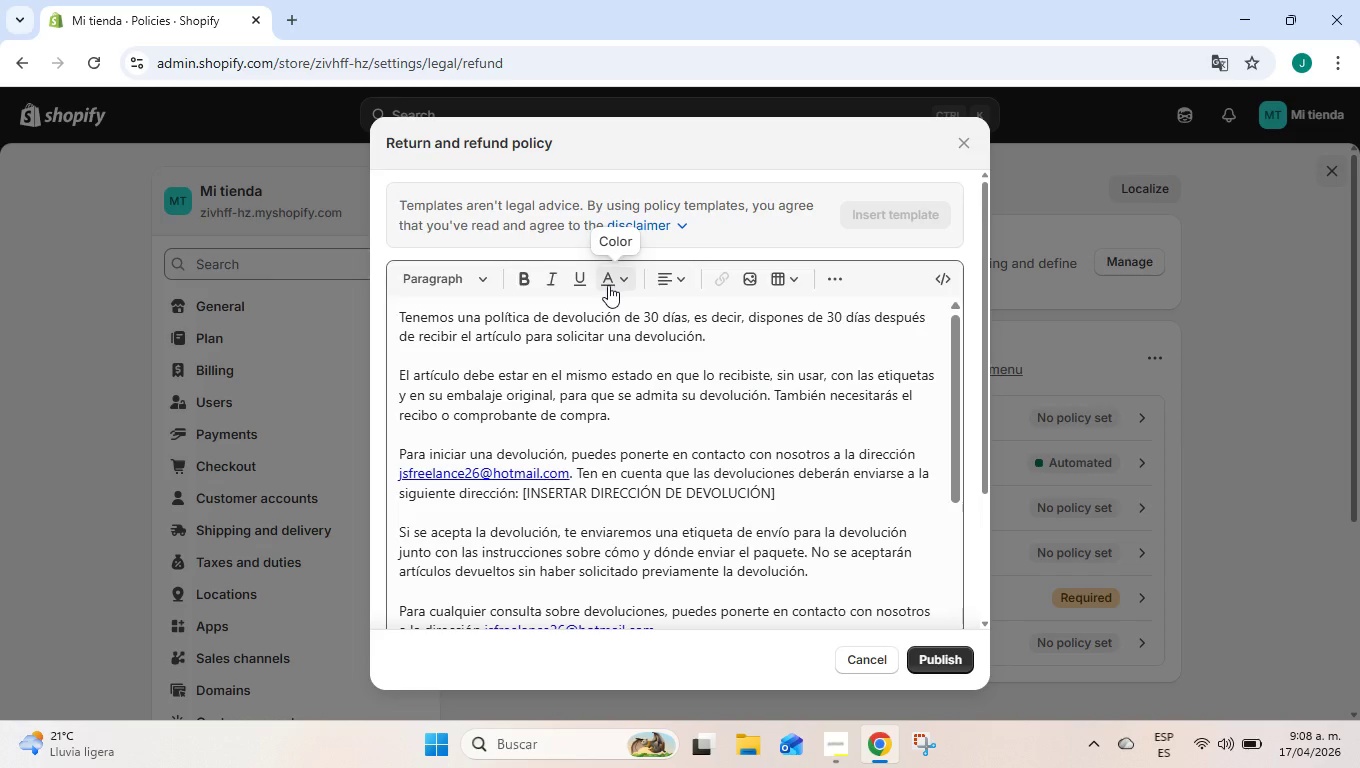 
wait(5.72)
 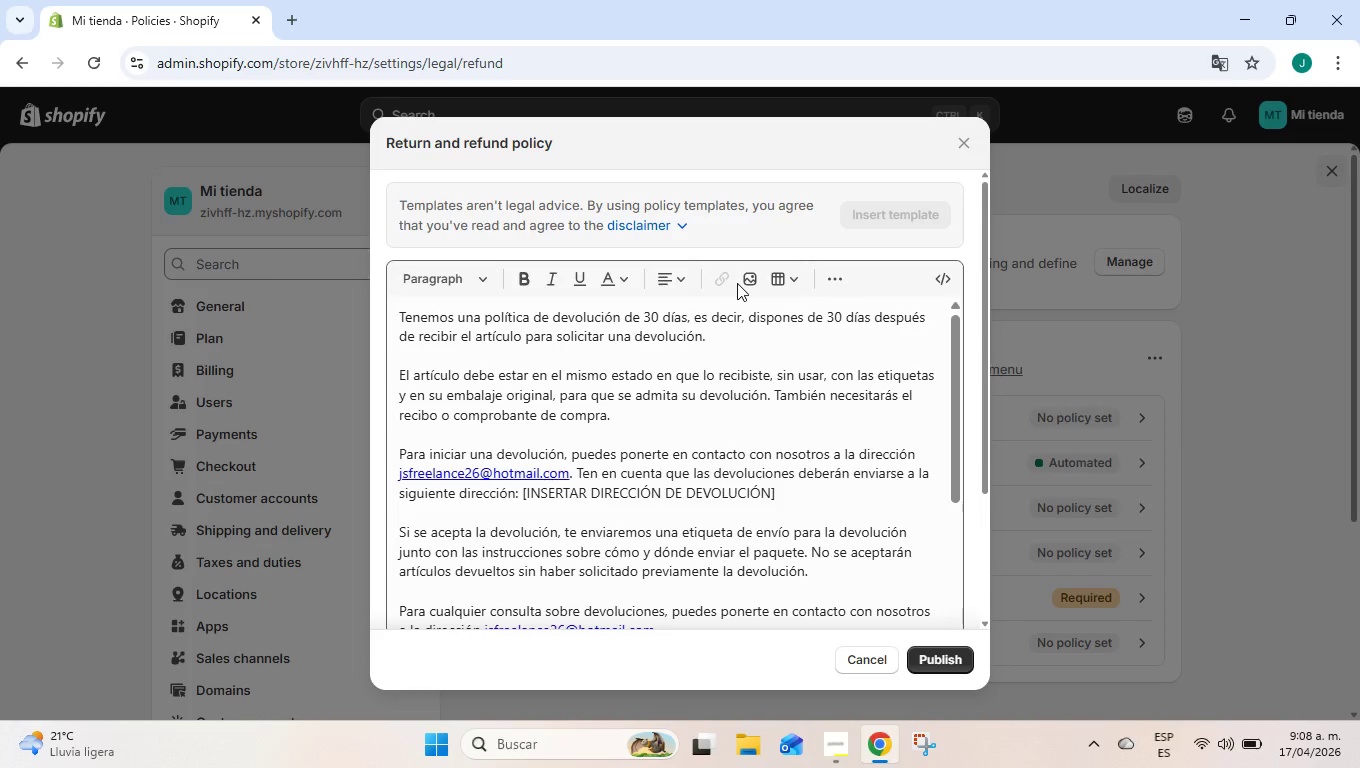 
left_click([484, 281])
 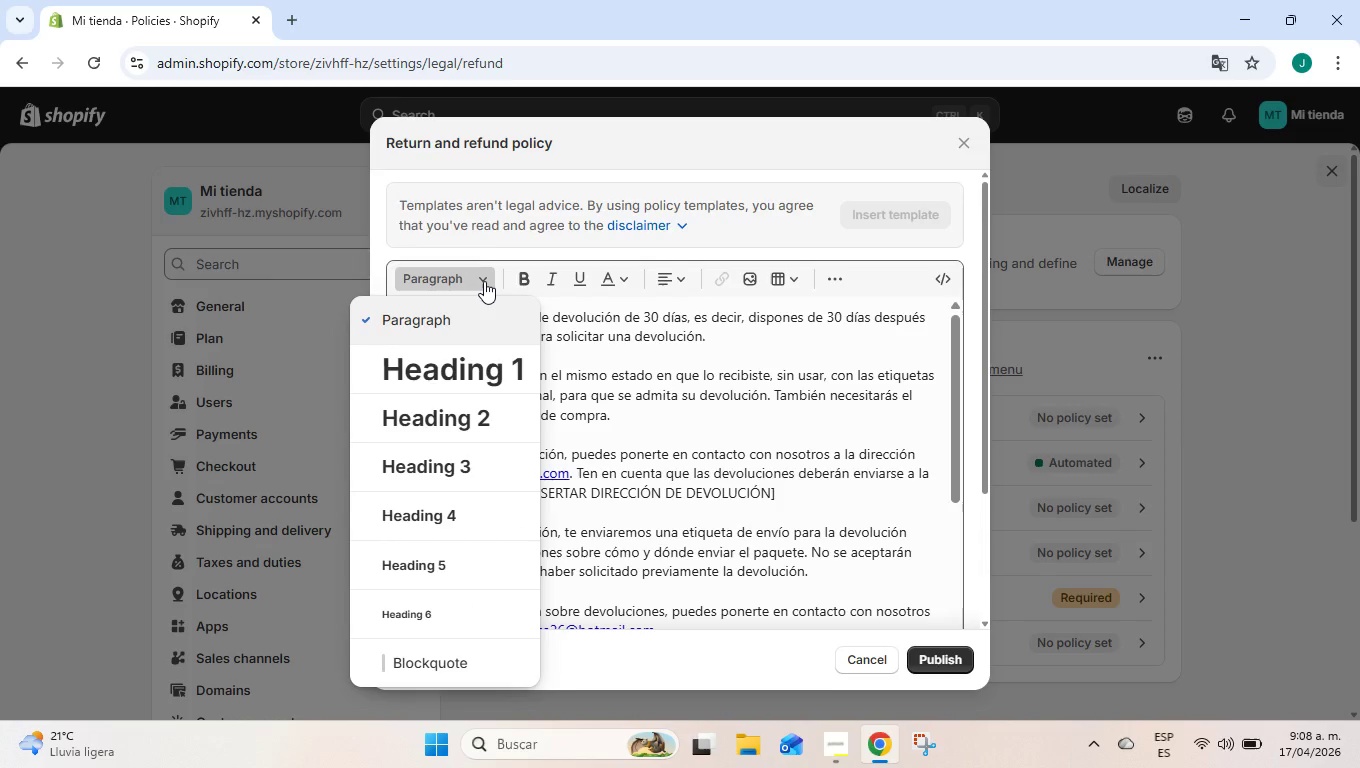 
left_click([484, 281])
 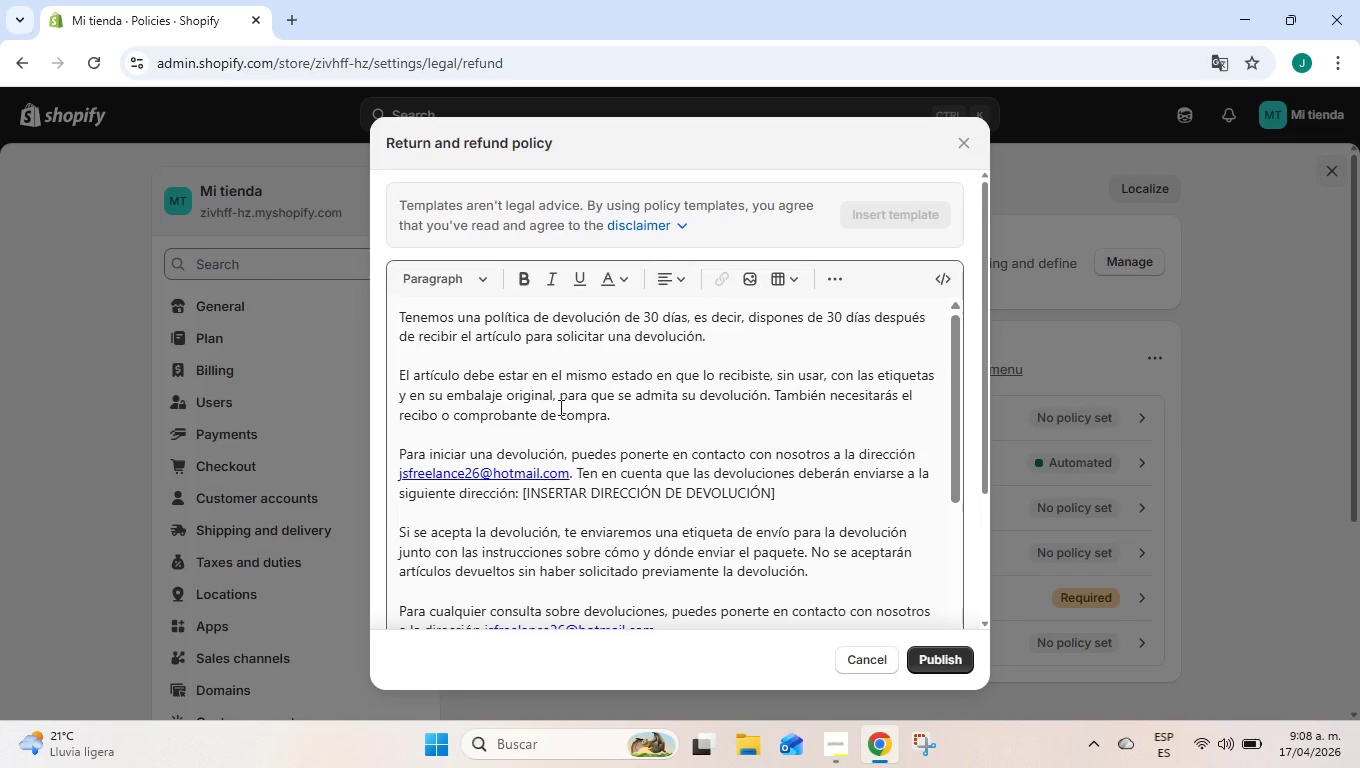 
scroll: coordinate [568, 416], scroll_direction: down, amount: 13.0
 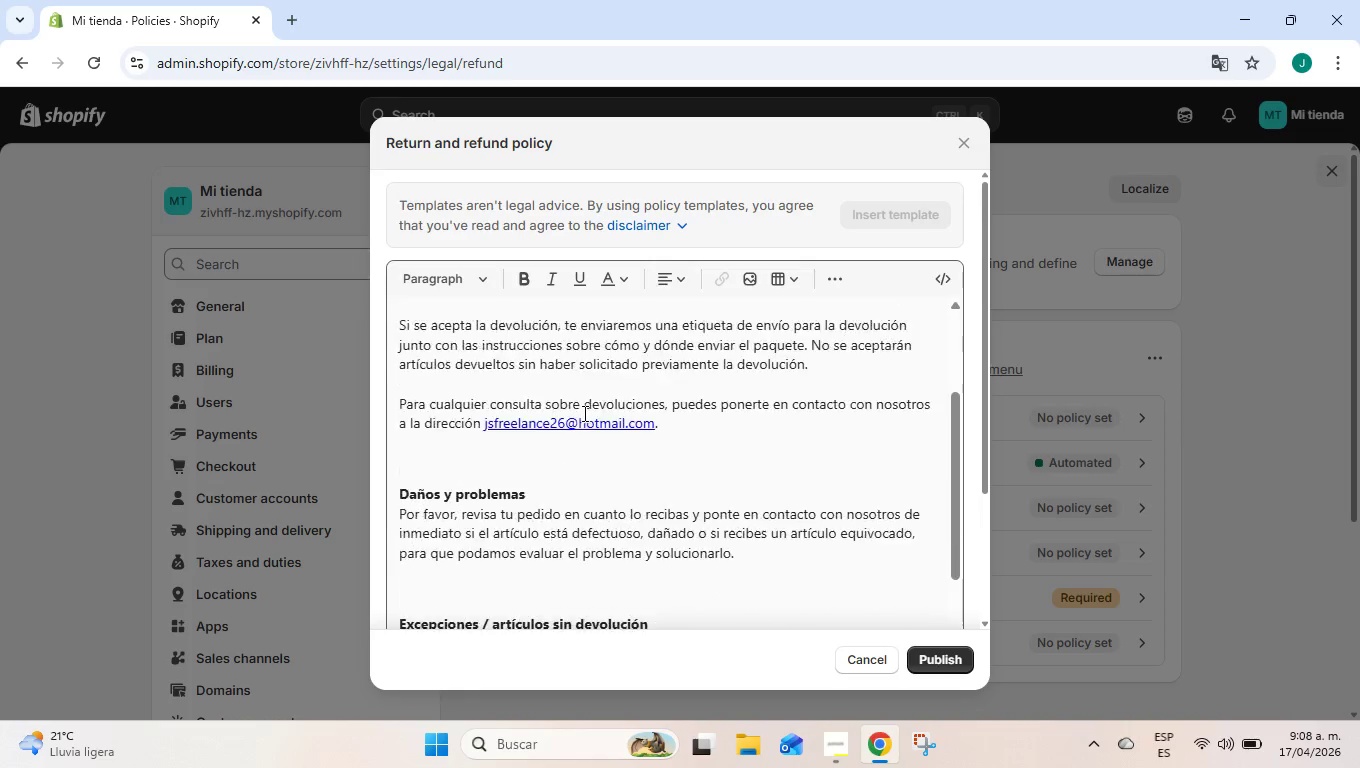 
scroll: coordinate [583, 413], scroll_direction: up, amount: 17.0
 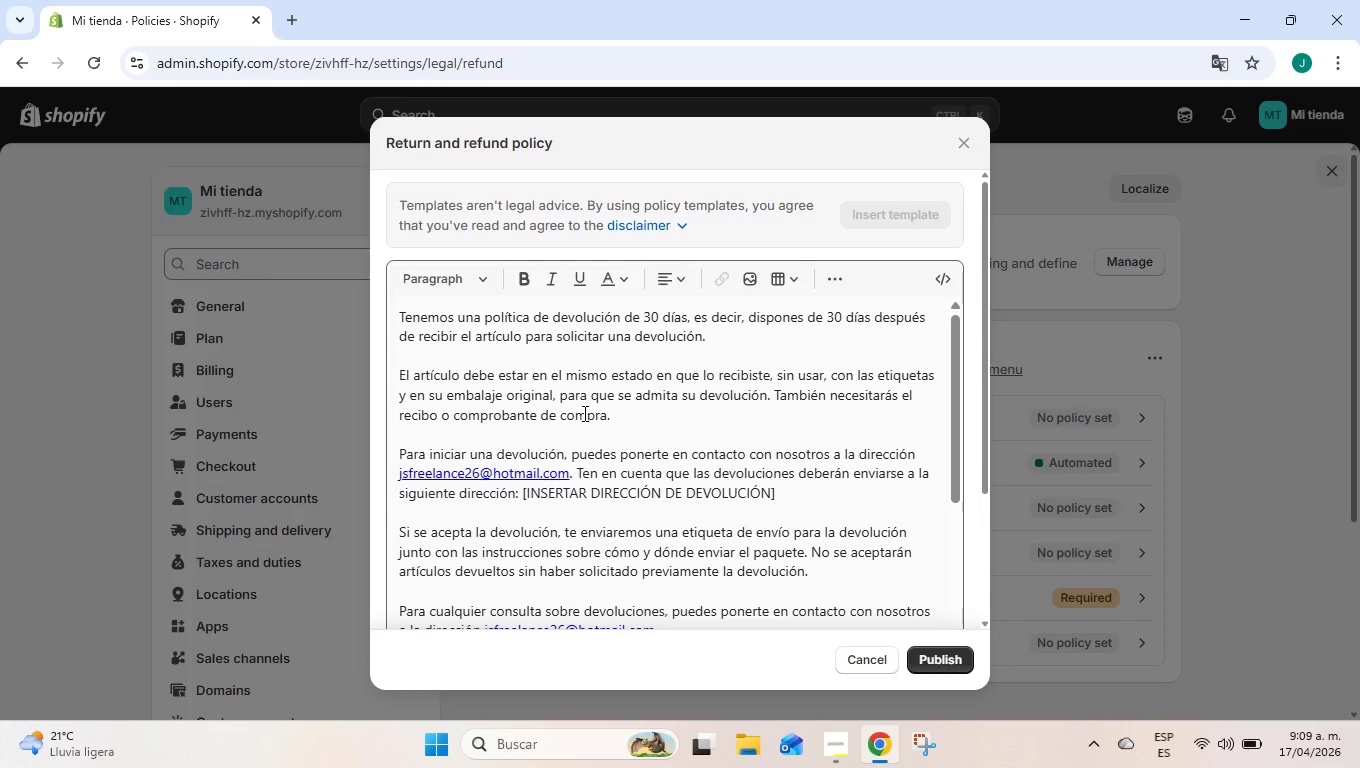 
wait(52.01)
 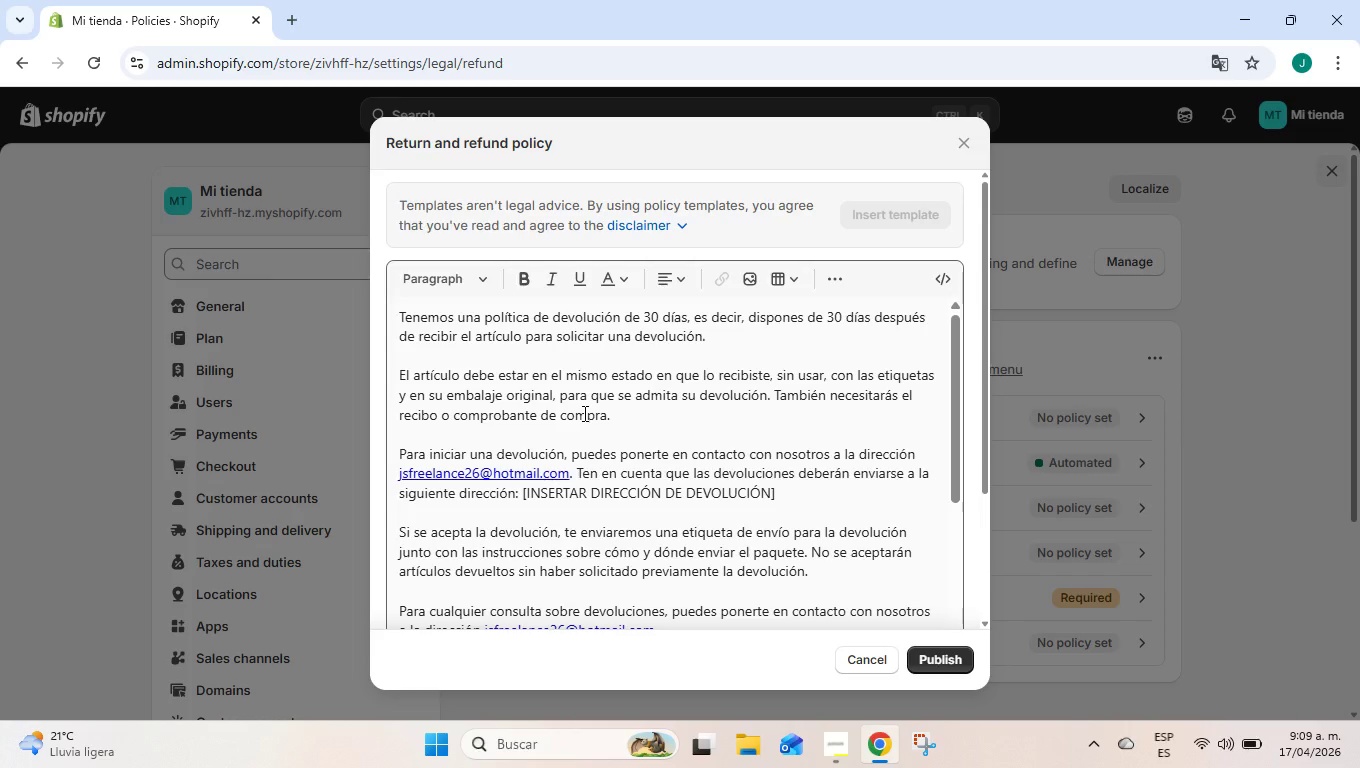 
left_click([292, 8])
 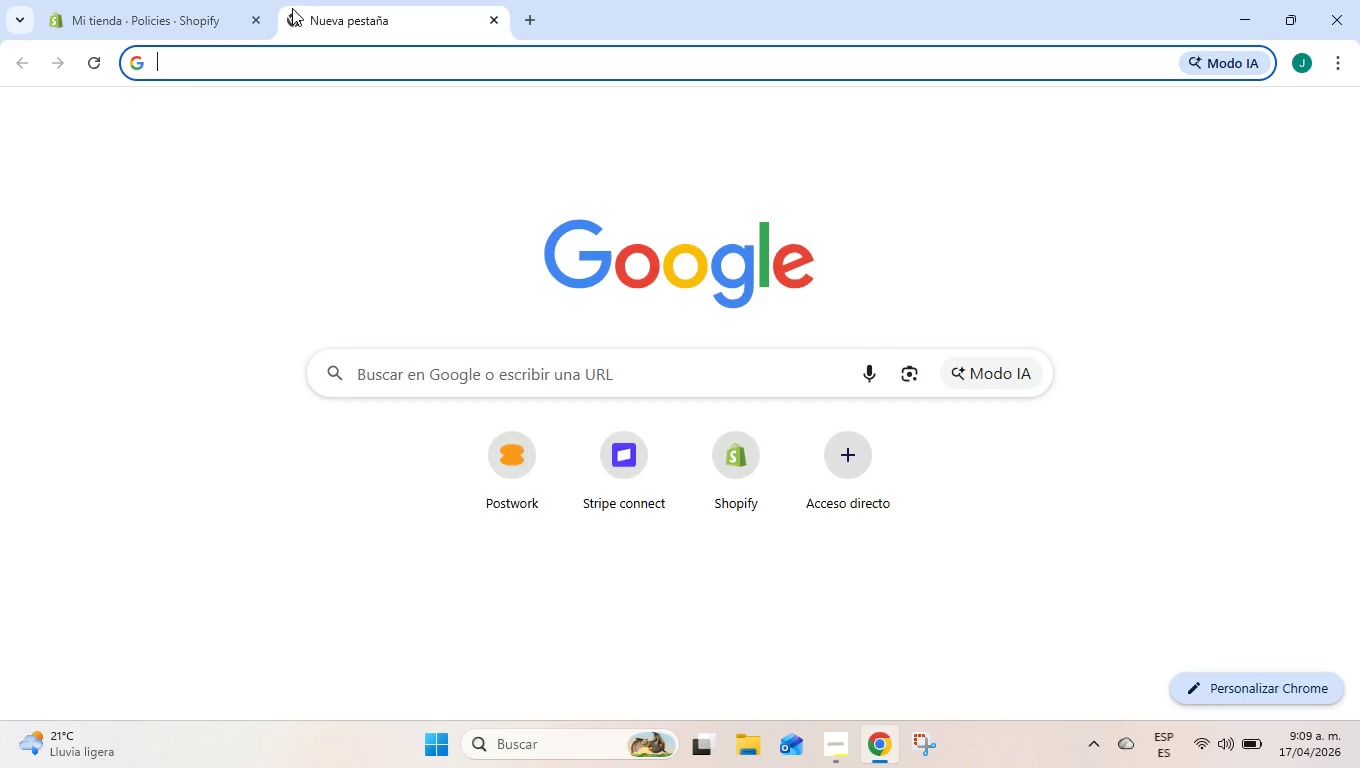 
type(tr)
 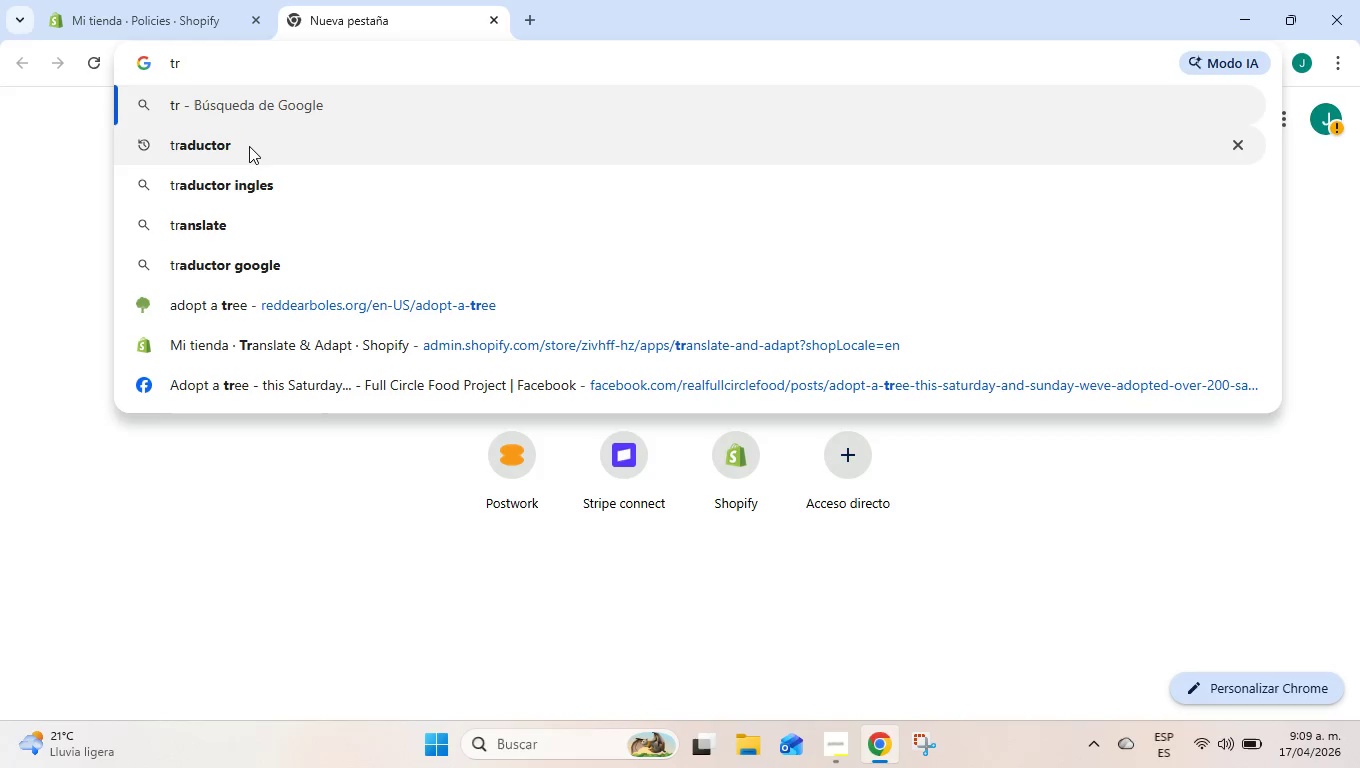 
left_click([249, 148])
 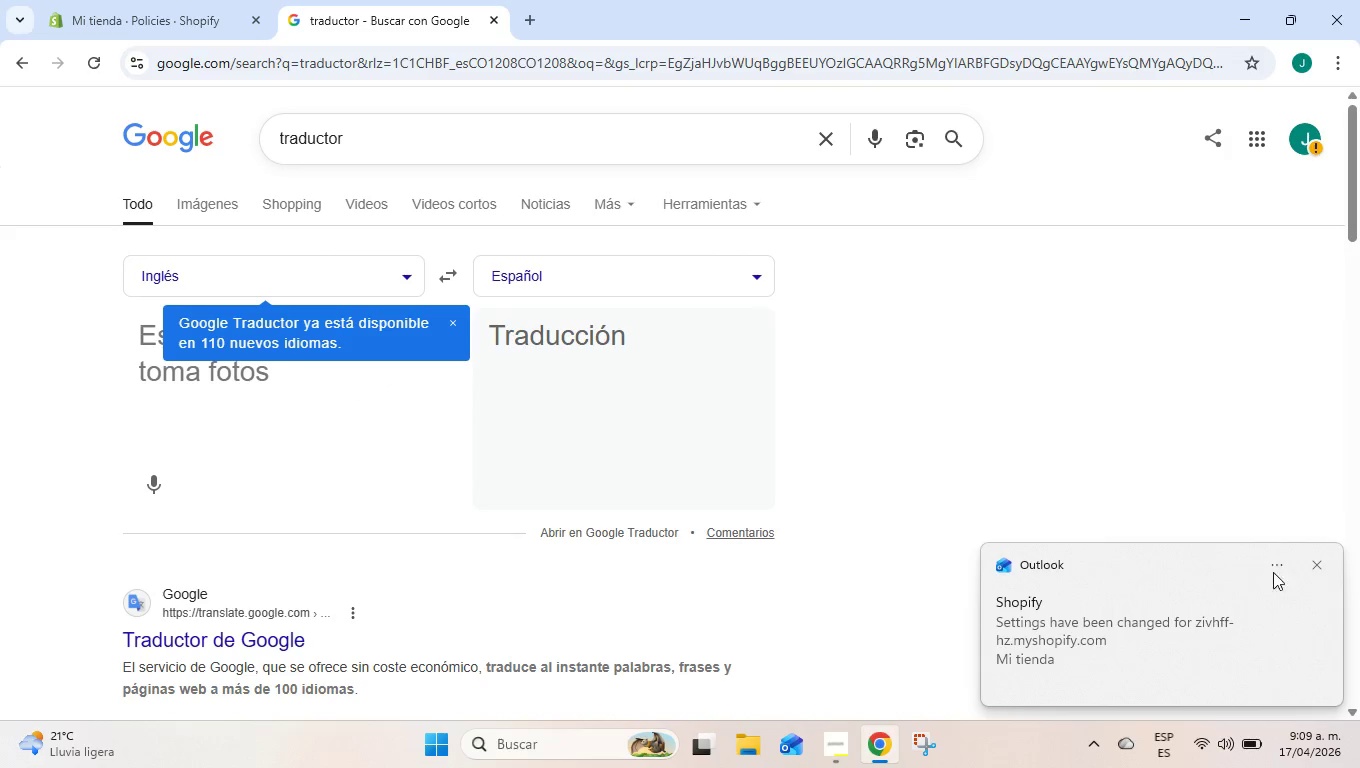 
left_click([1325, 558])
 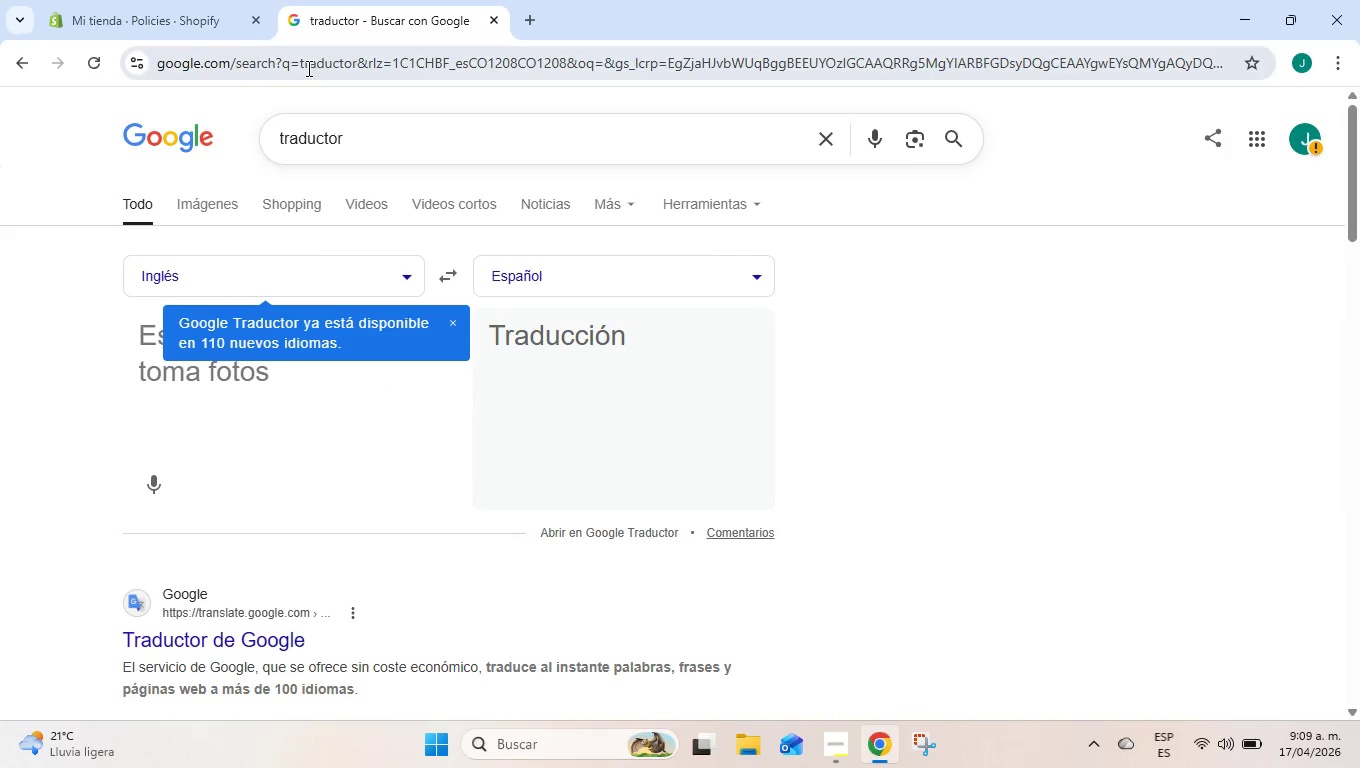 
left_click([307, 68])
 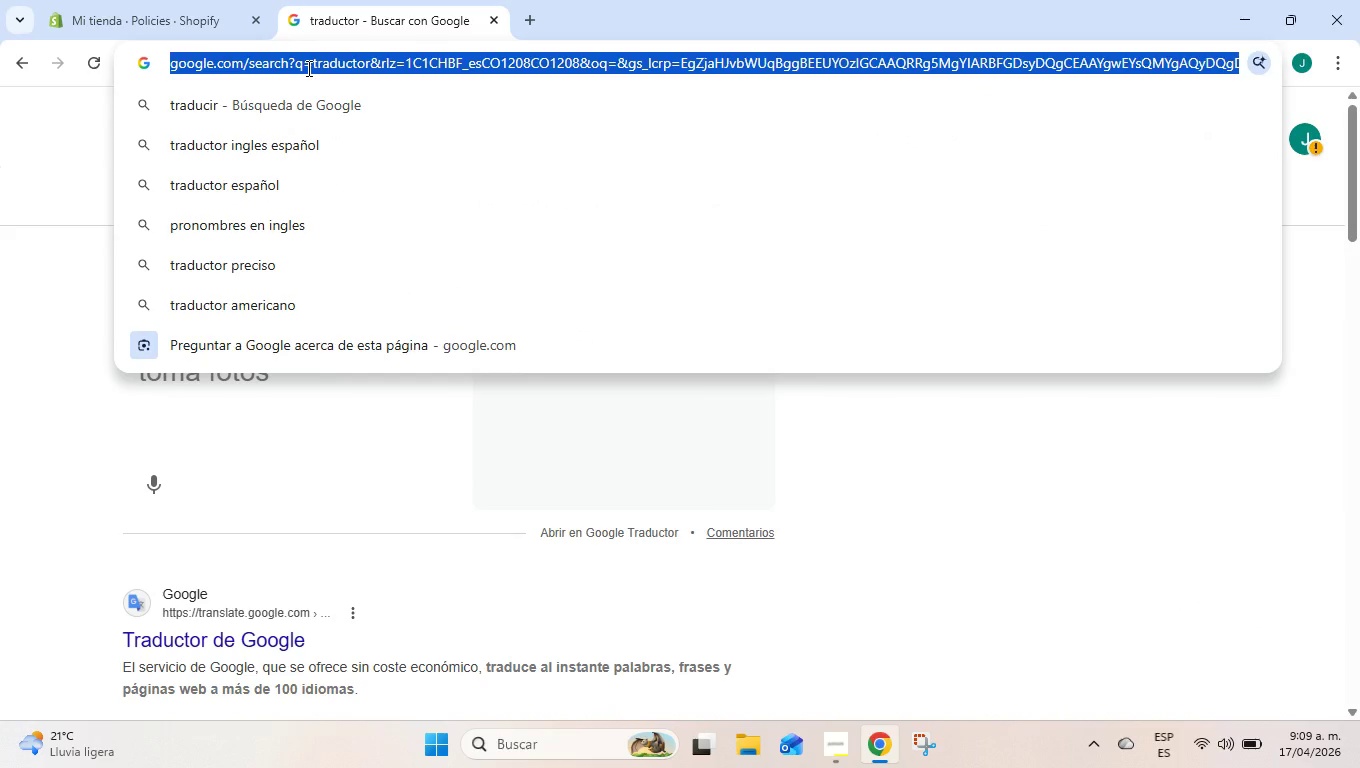 
type(dee)
 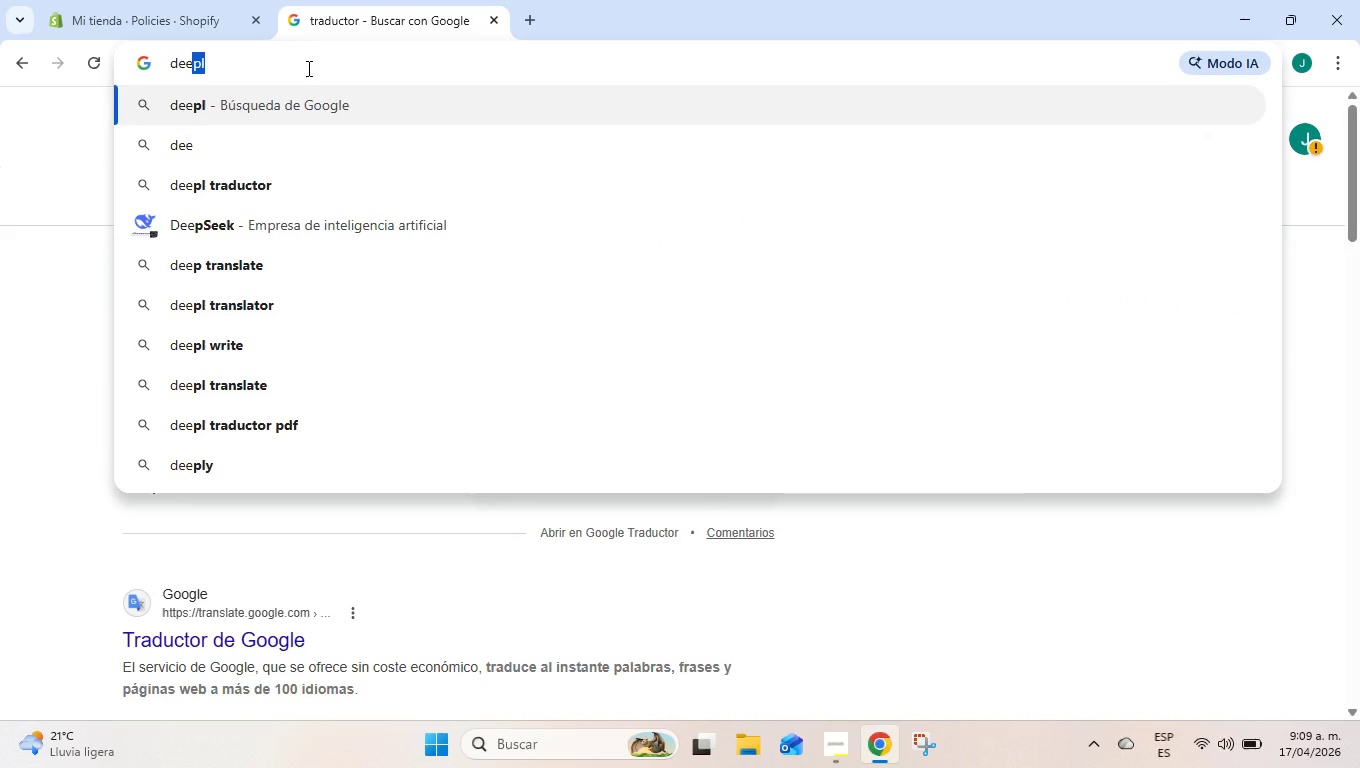 
key(ArrowDown)
 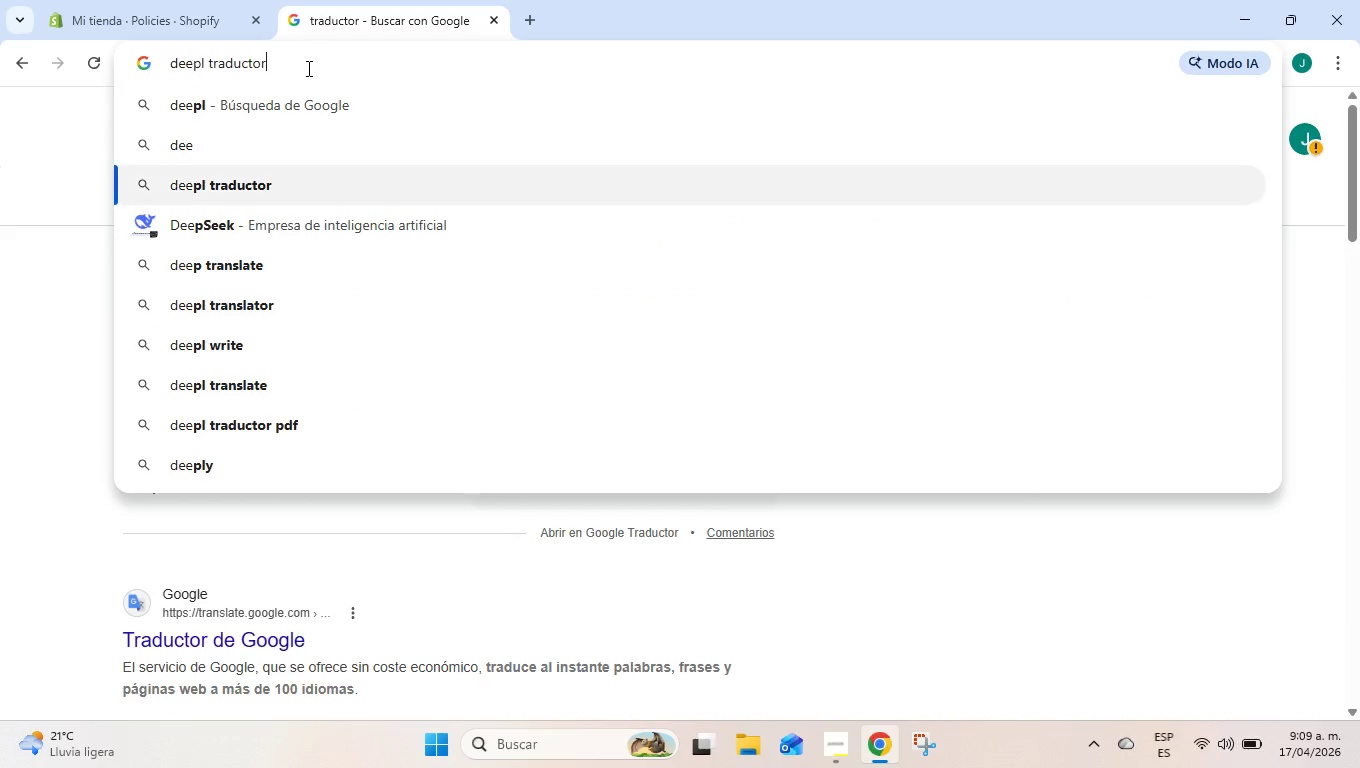 
key(ArrowDown)
 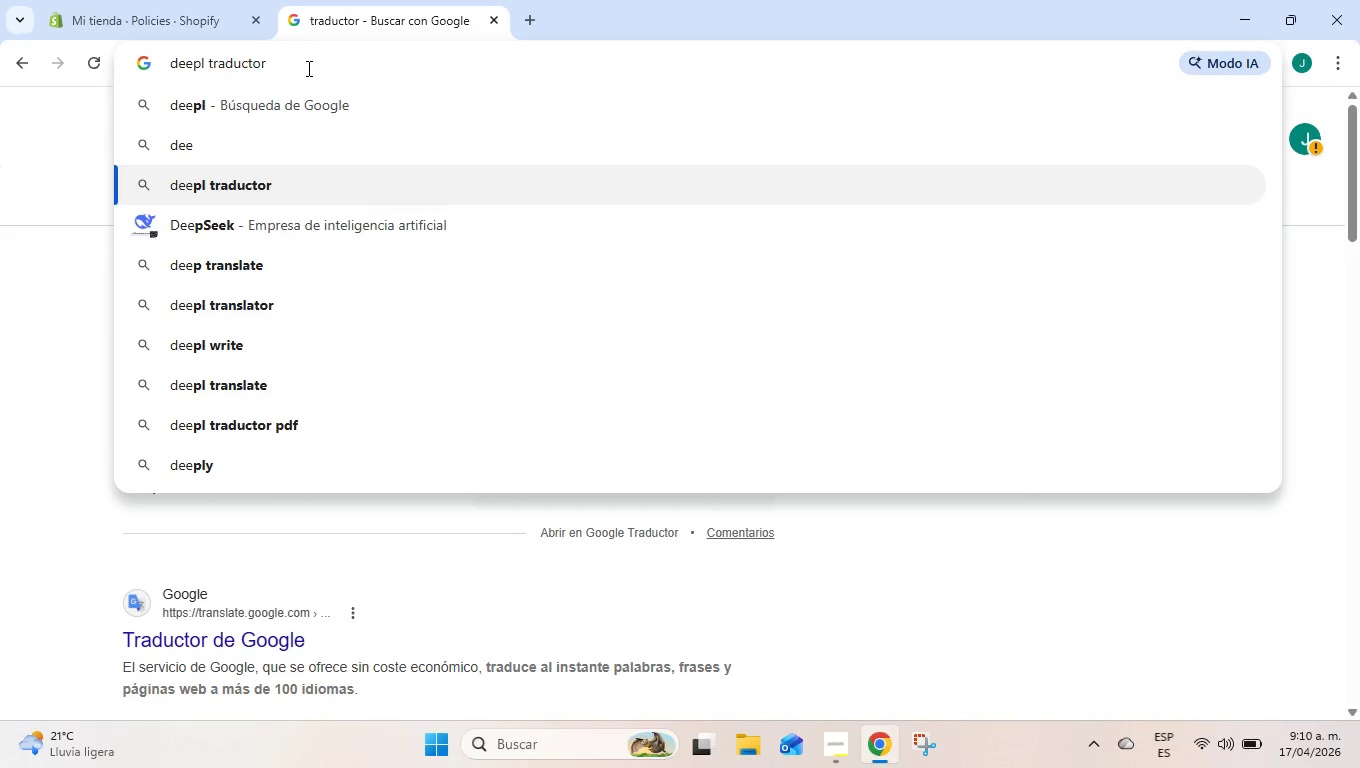 
hold_key(key=Backspace, duration=0.72)
 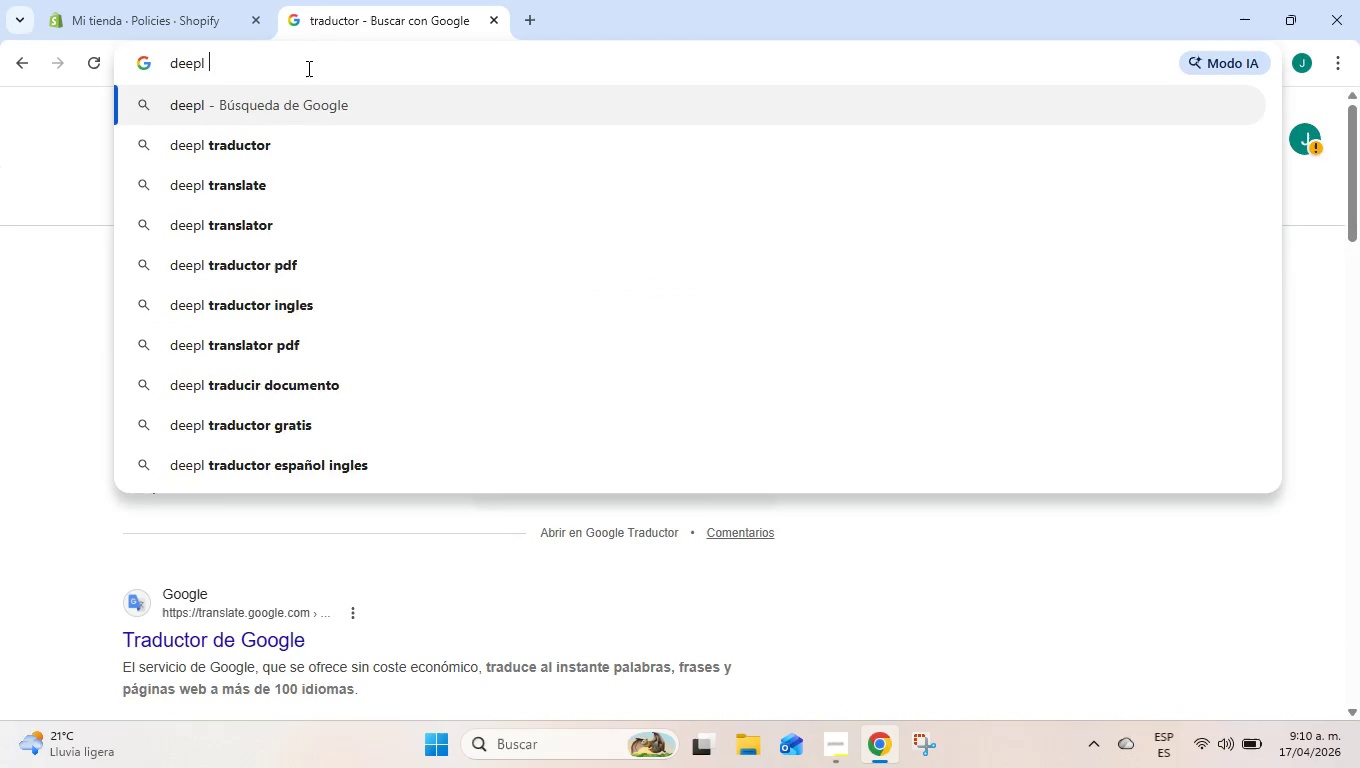 
key(Backspace)
 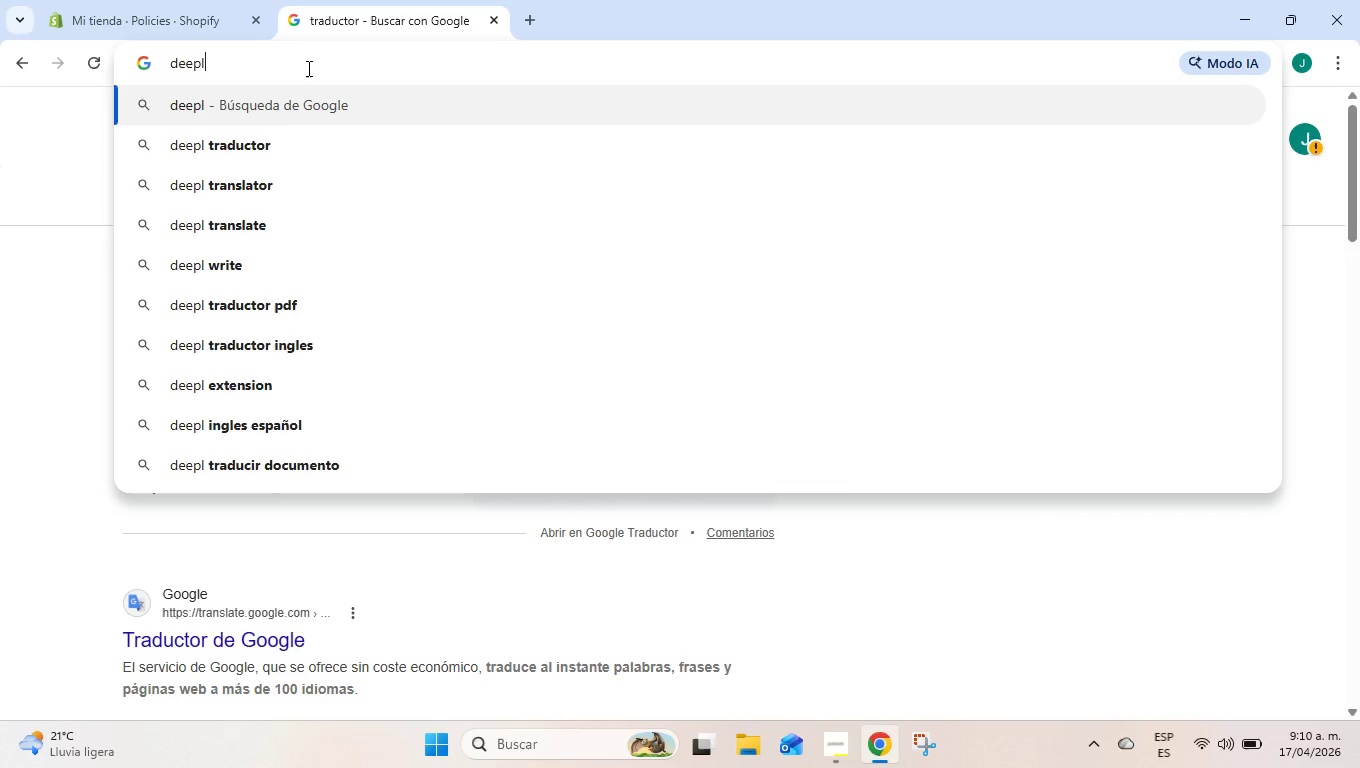 
key(Backspace)
 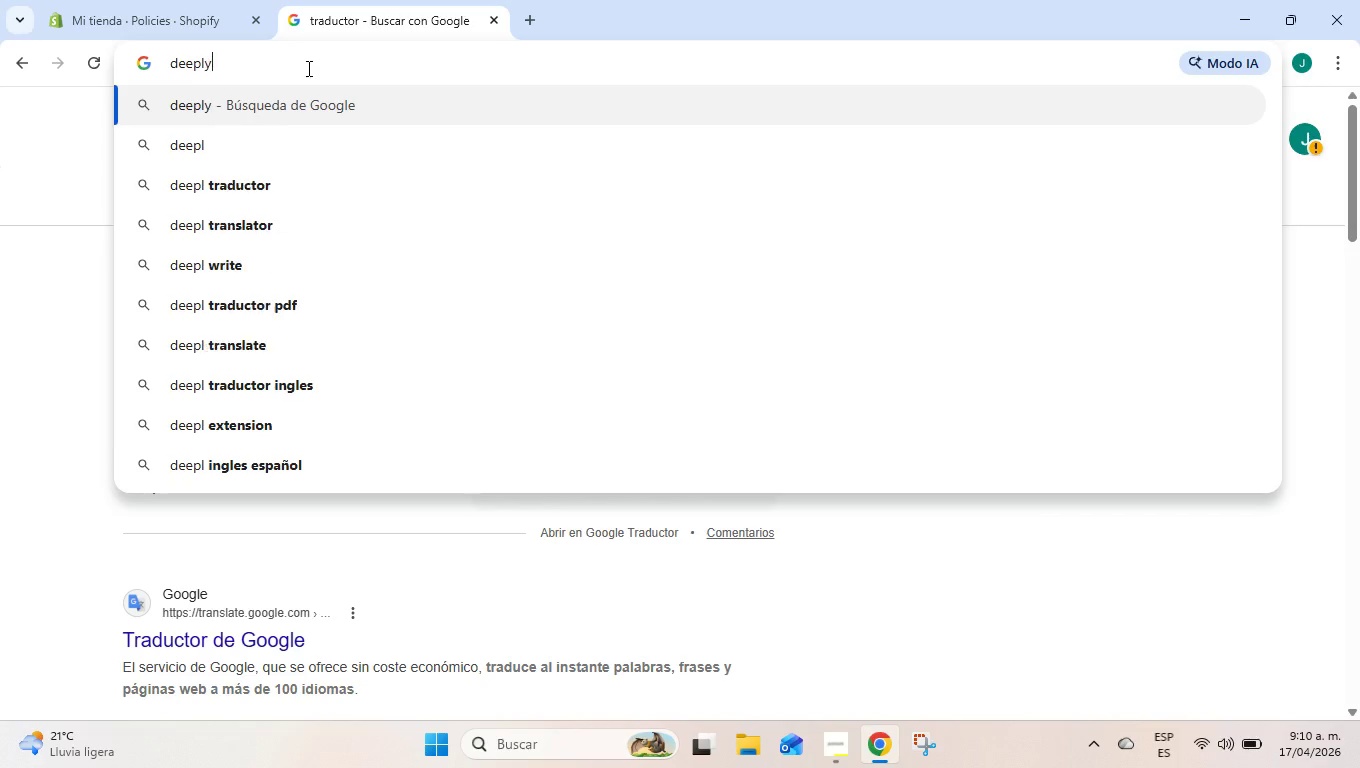 
key(Y)
 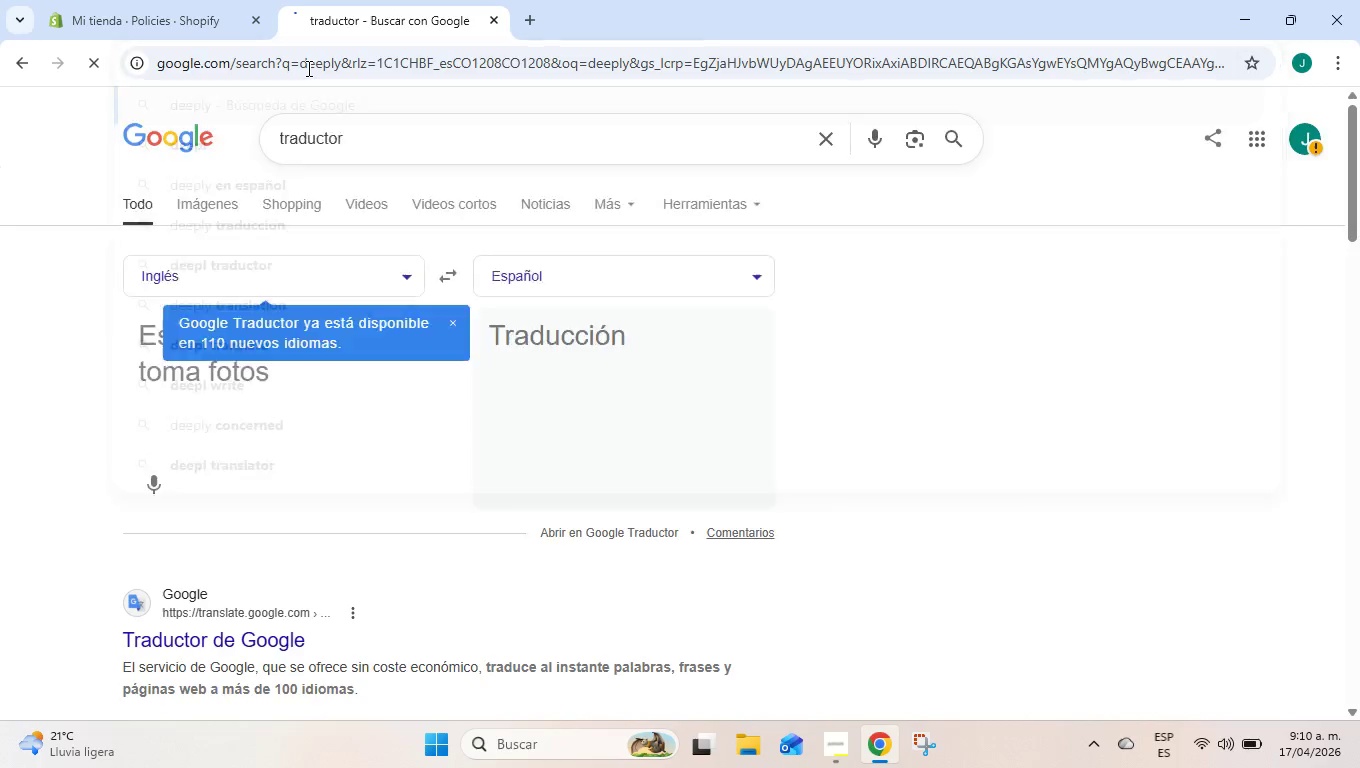 
key(Enter)
 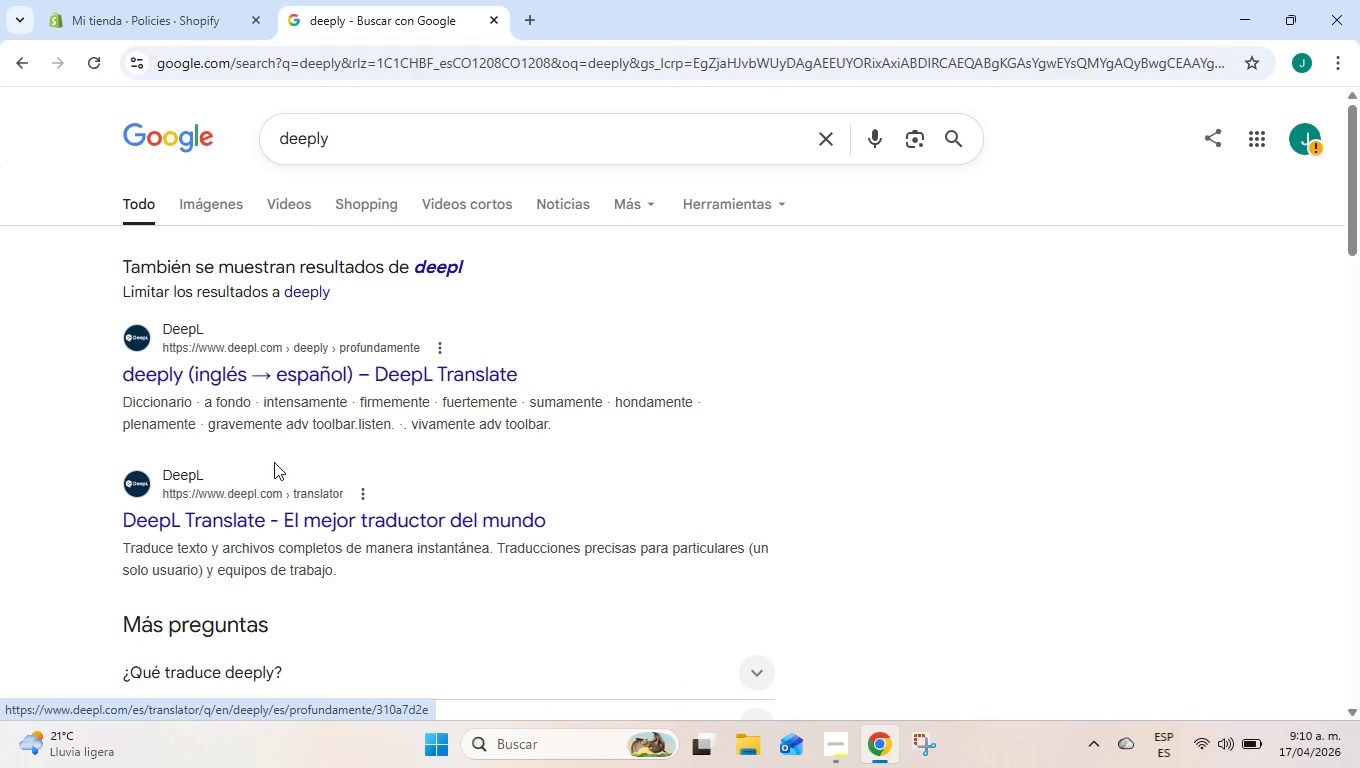 
left_click([276, 521])
 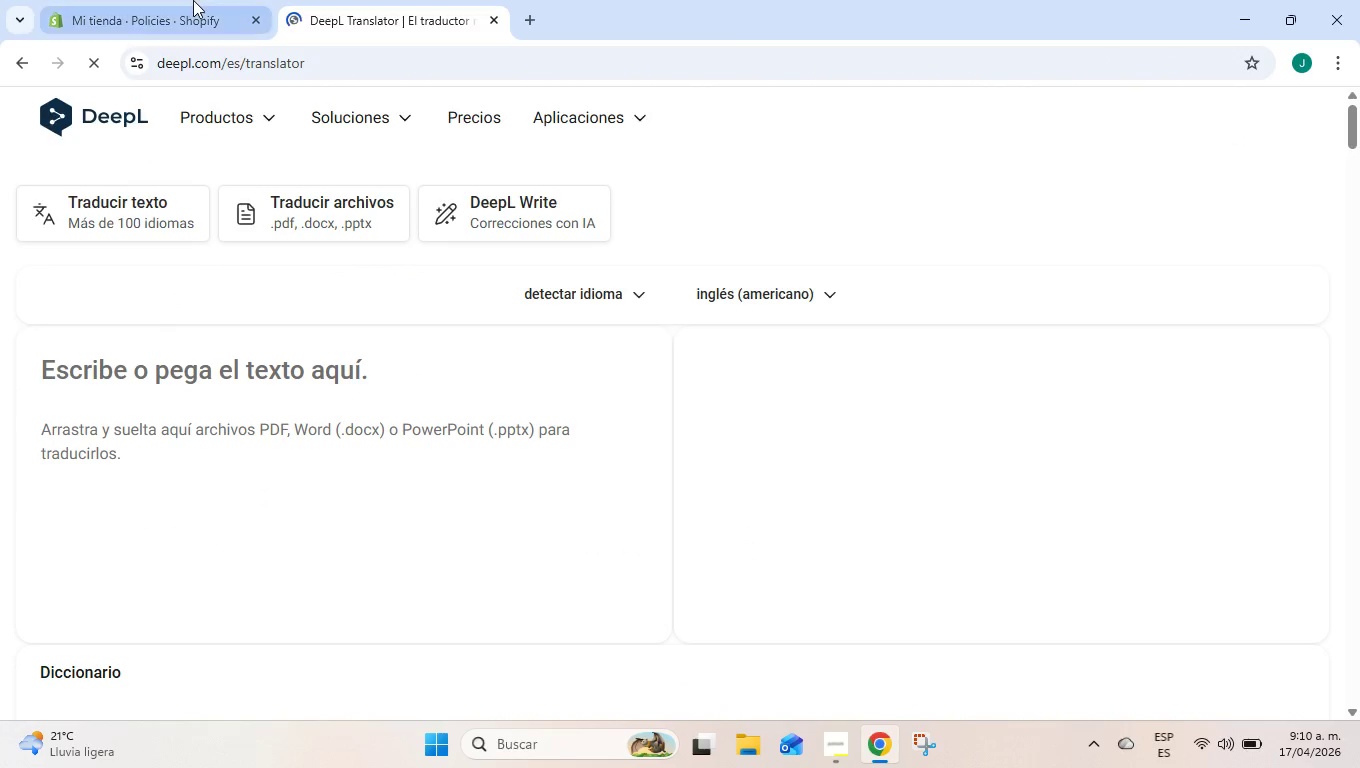 
left_click([193, 0])
 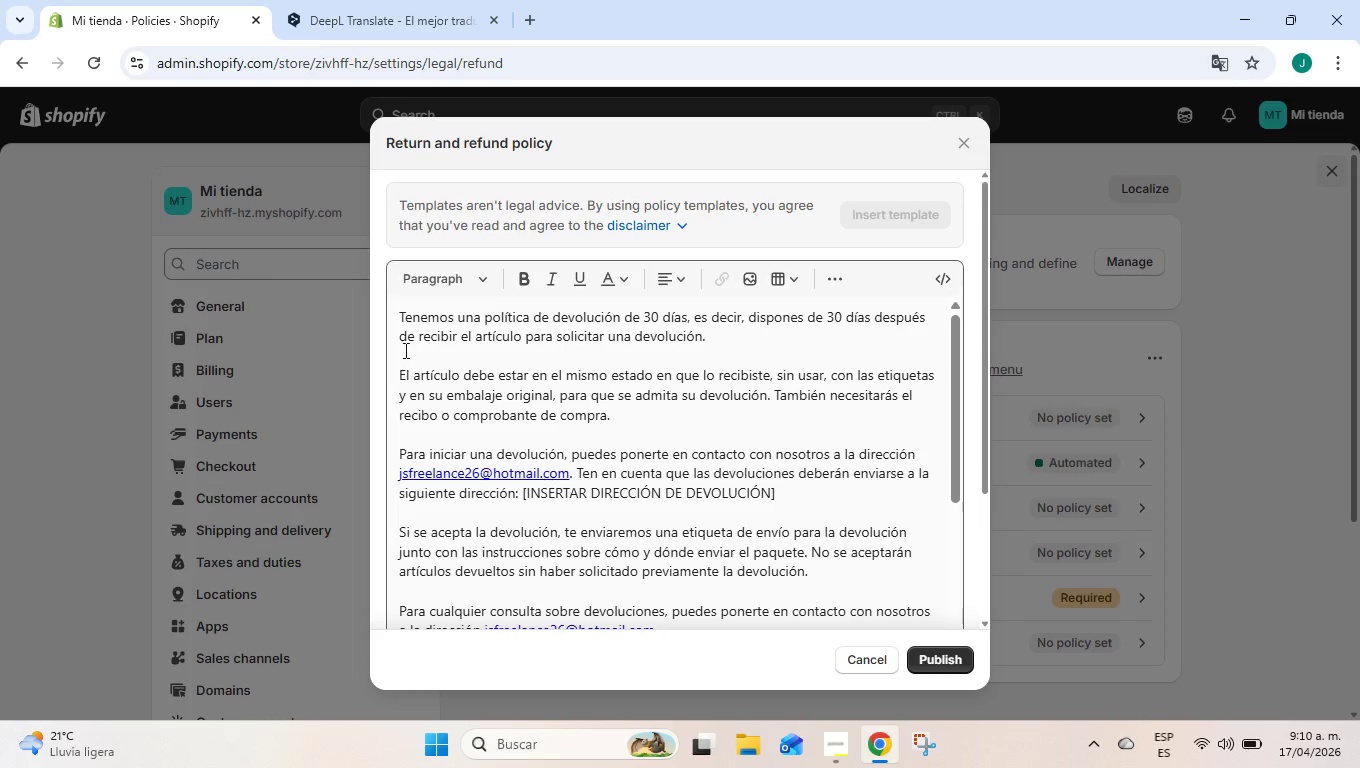 
scroll: coordinate [408, 359], scroll_direction: up, amount: 6.0
 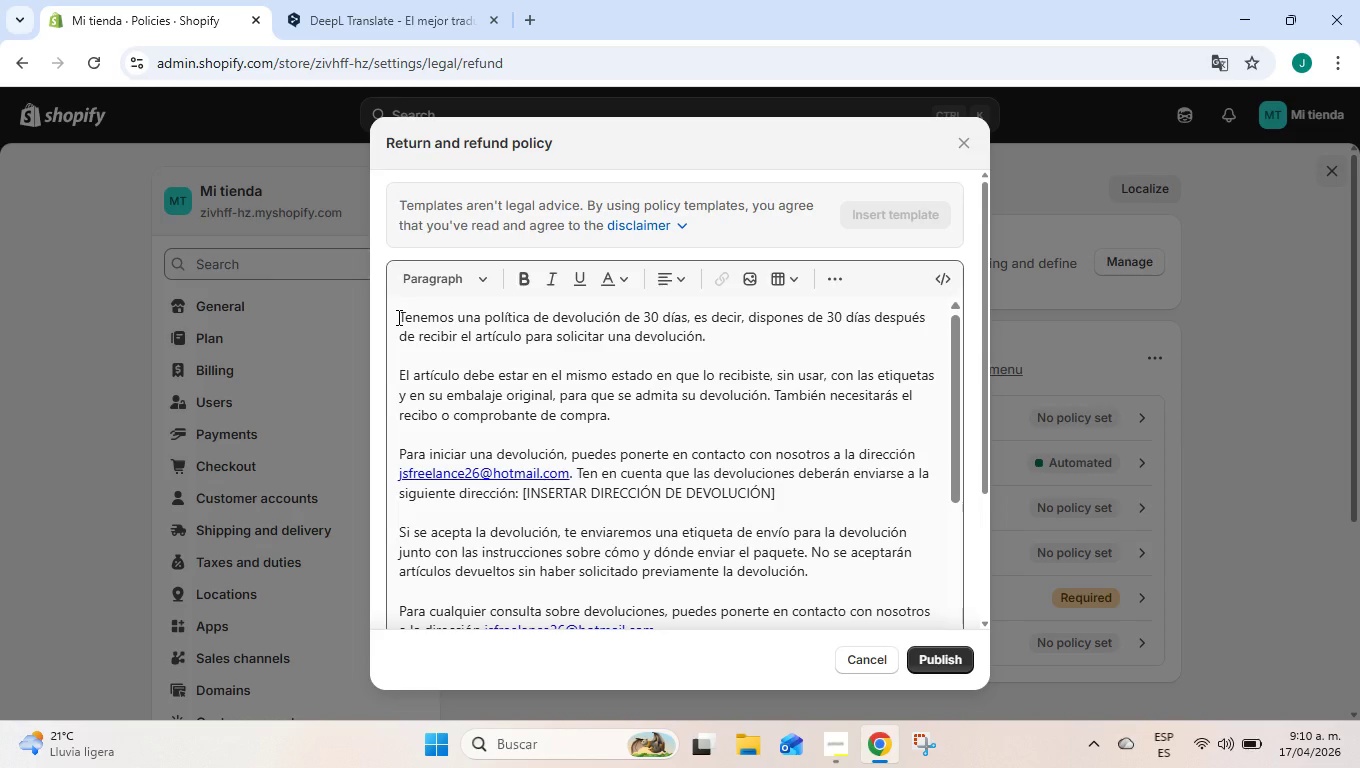 
left_click_drag(start_coordinate=[397, 317], to_coordinate=[478, 382])
 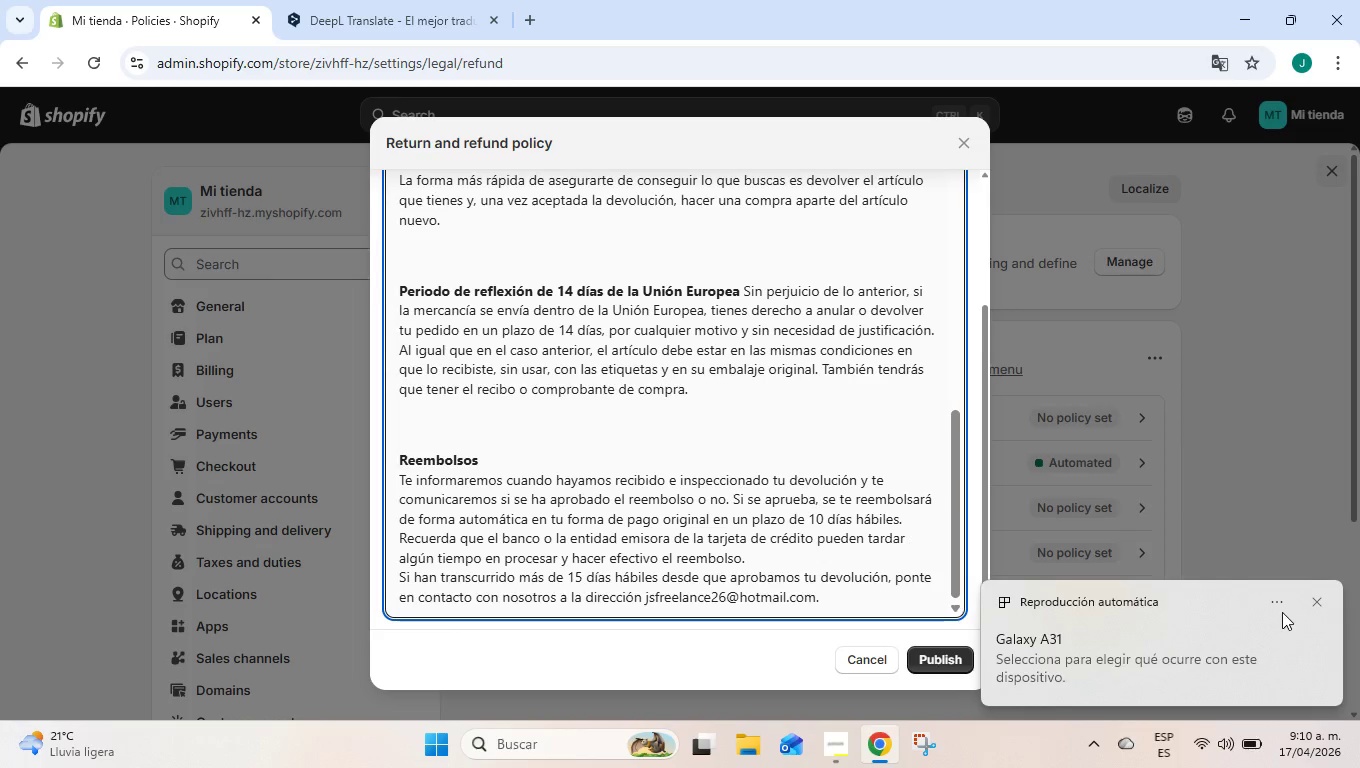 
wait(40.19)
 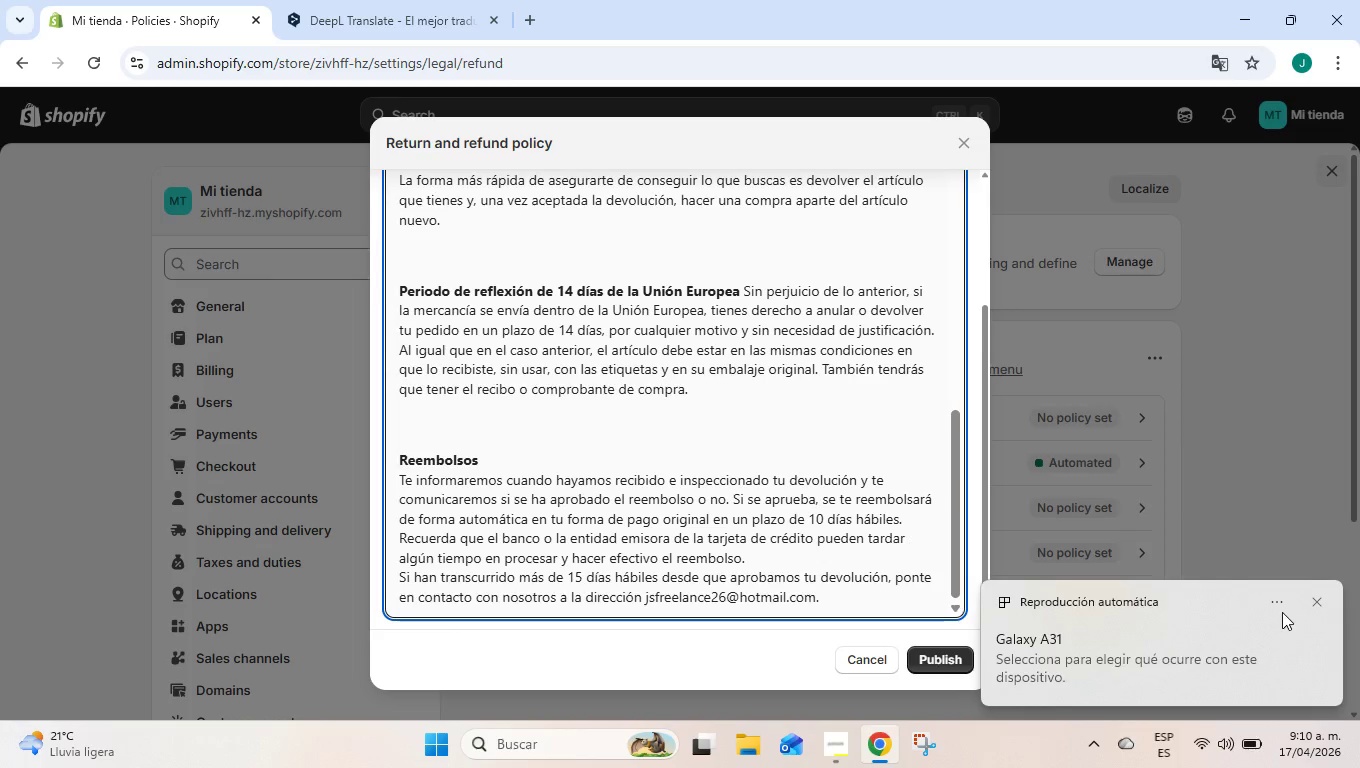 
scroll: coordinate [525, 332], scroll_direction: up, amount: 12.0
 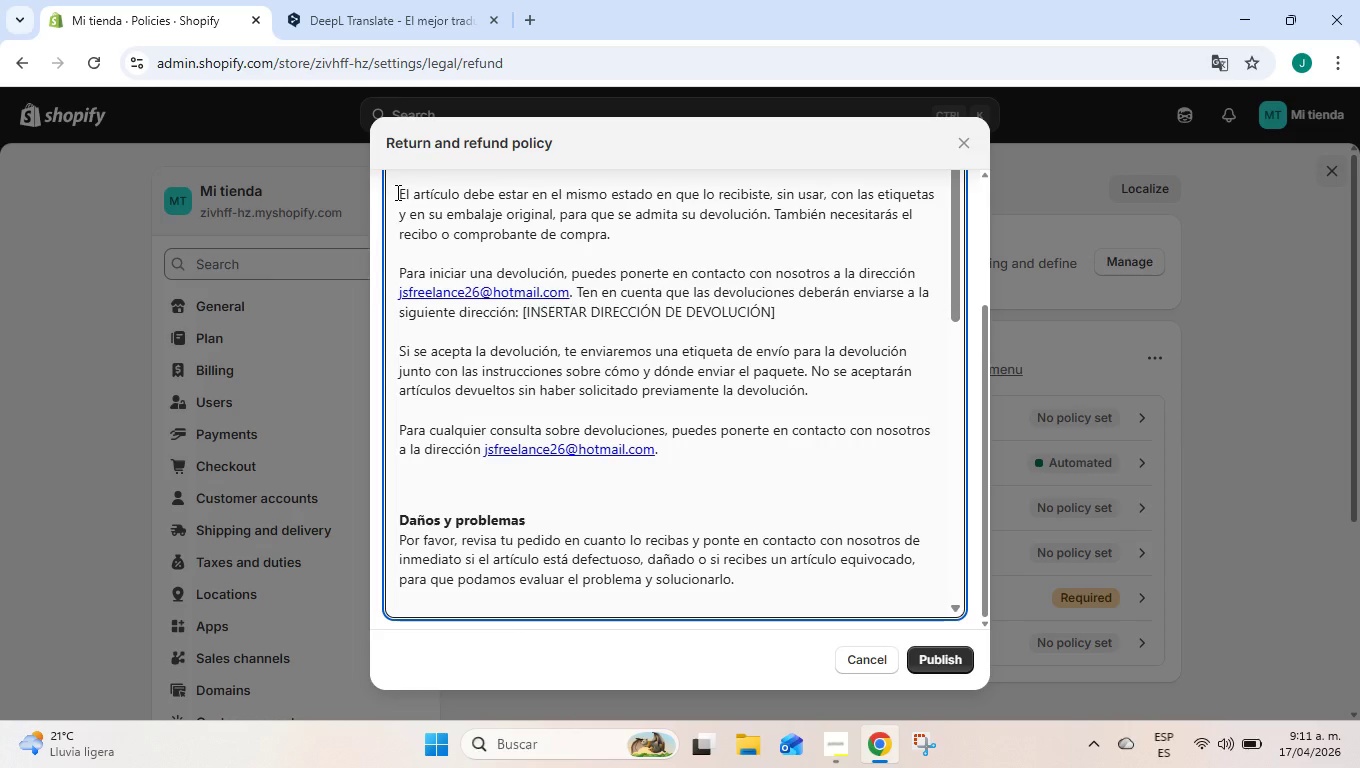 
wait(27.65)
 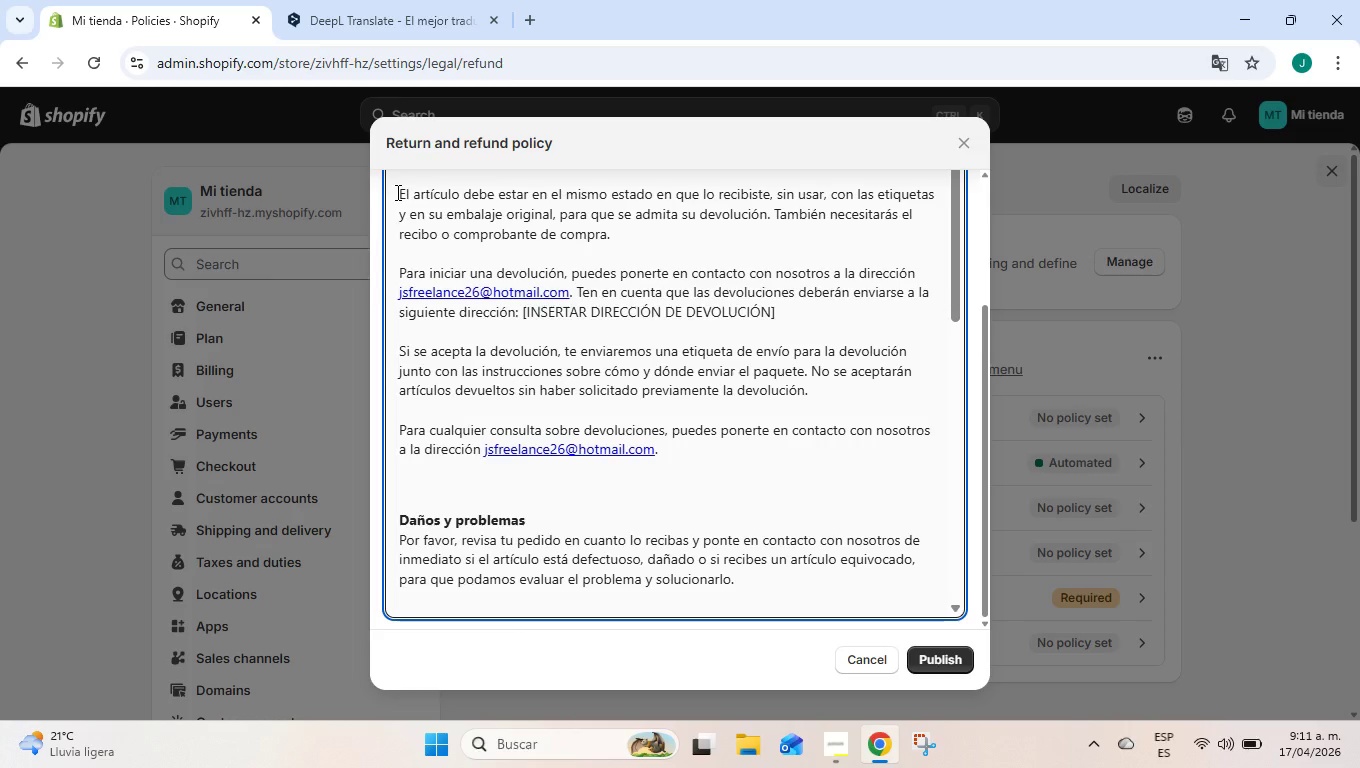 
scroll: coordinate [399, 190], scroll_direction: up, amount: 5.0
 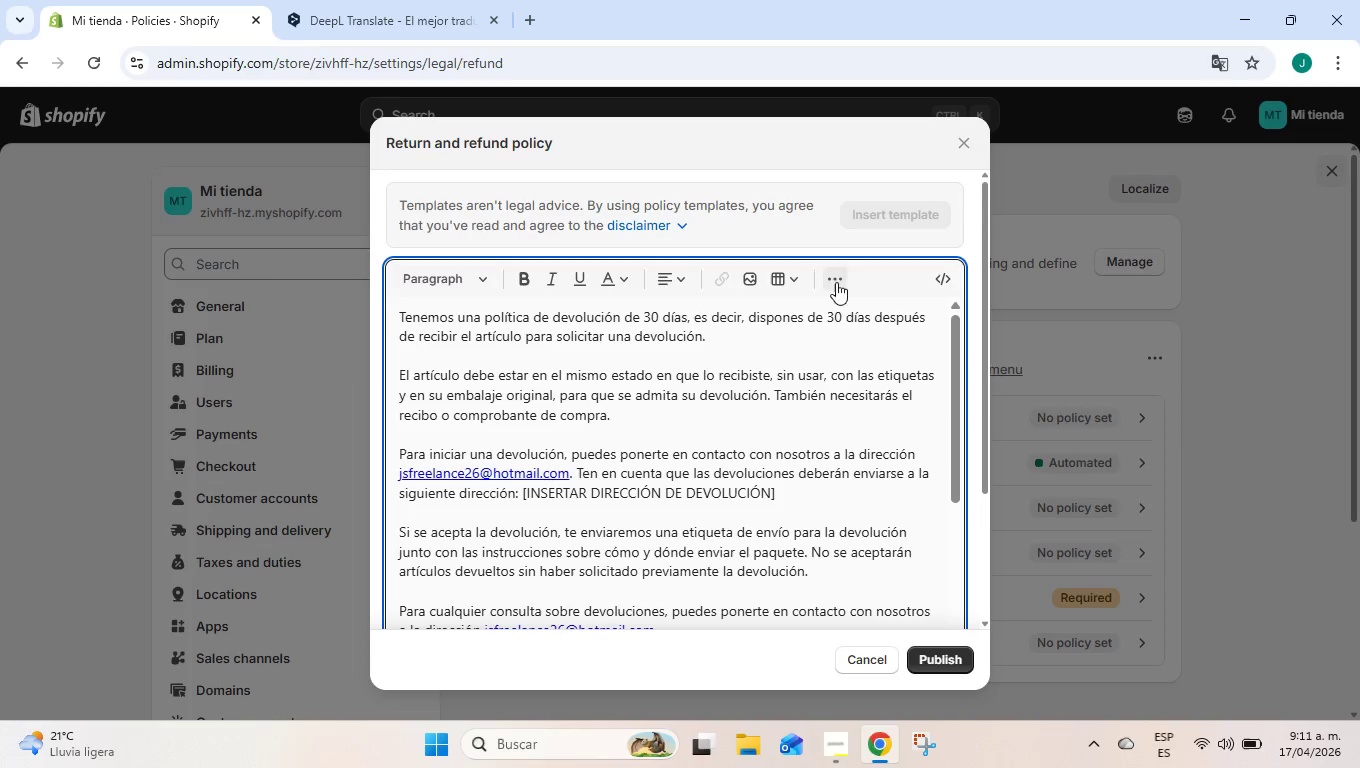 
scroll: coordinate [834, 366], scroll_direction: down, amount: 4.0
 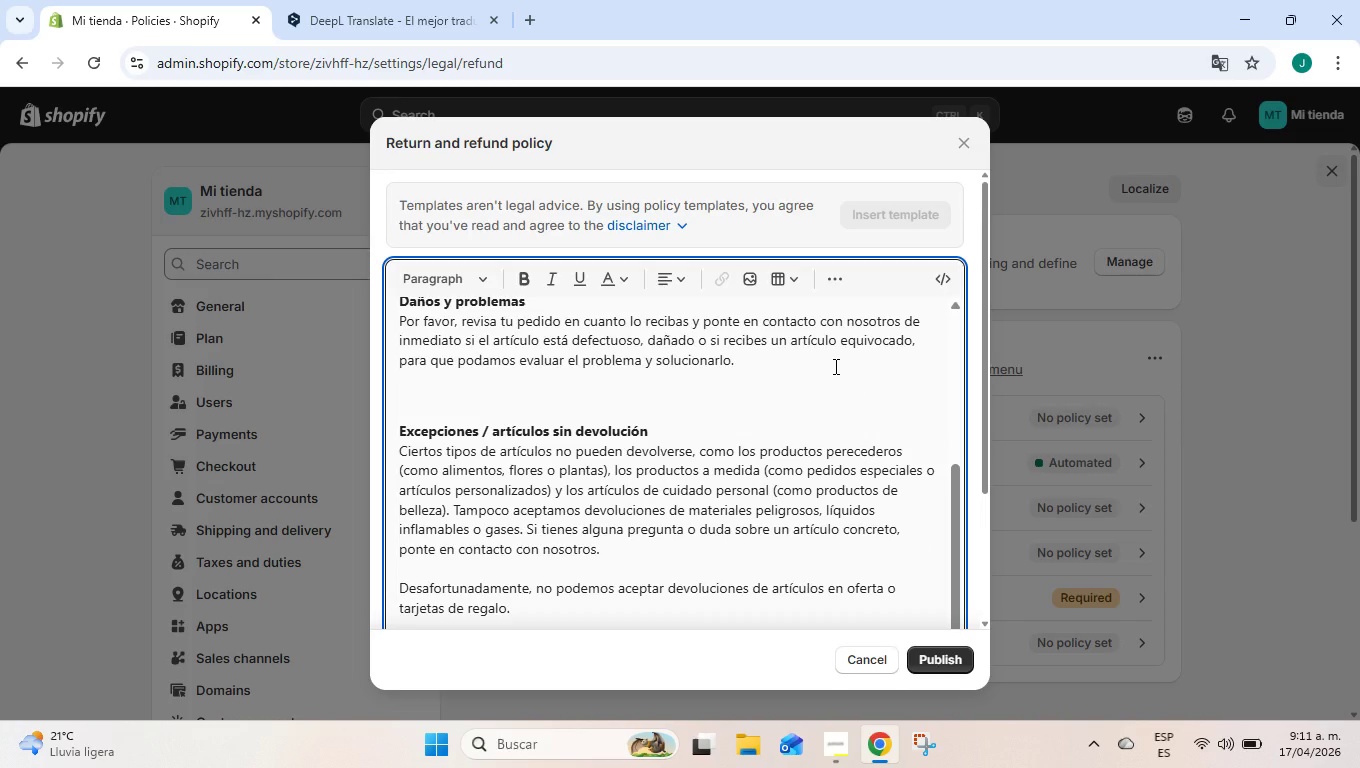 
scroll: coordinate [834, 366], scroll_direction: up, amount: 4.0
 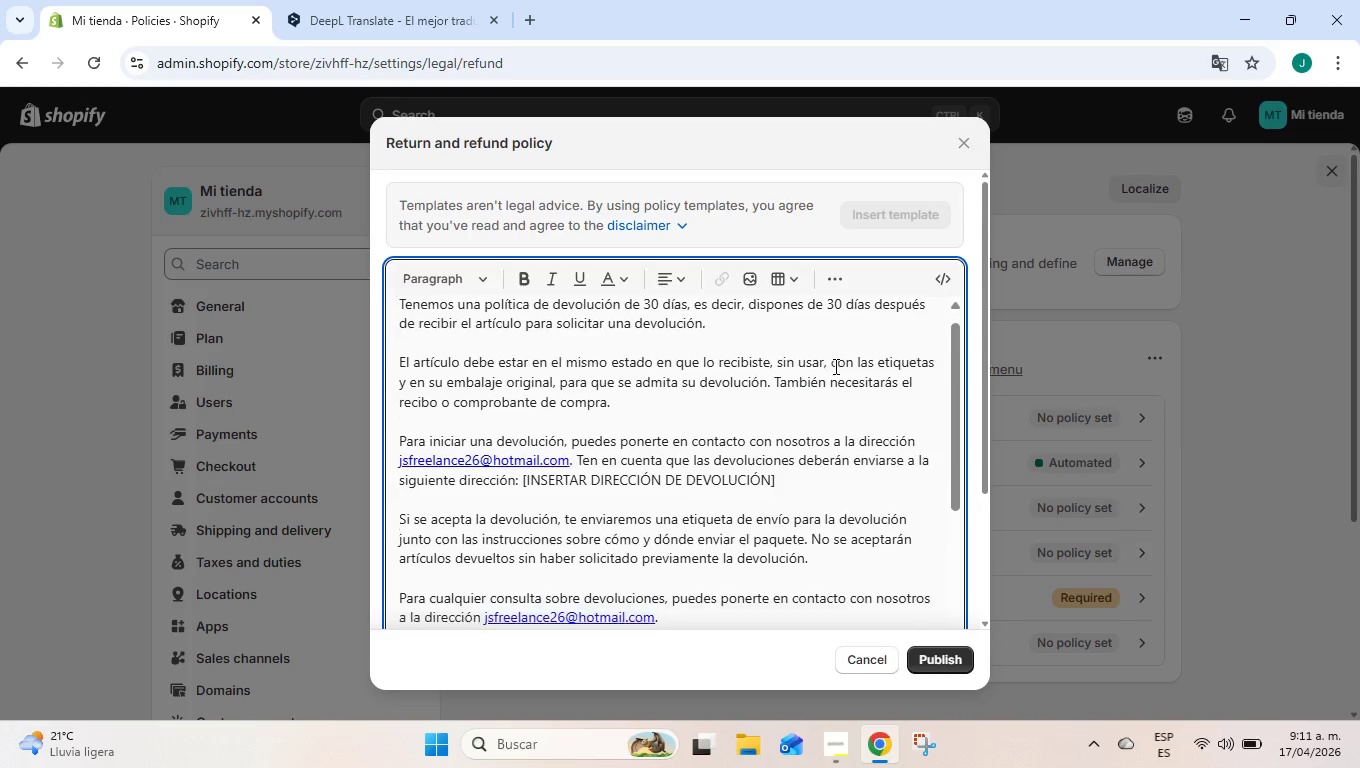 
scroll: coordinate [834, 366], scroll_direction: down, amount: 5.0
 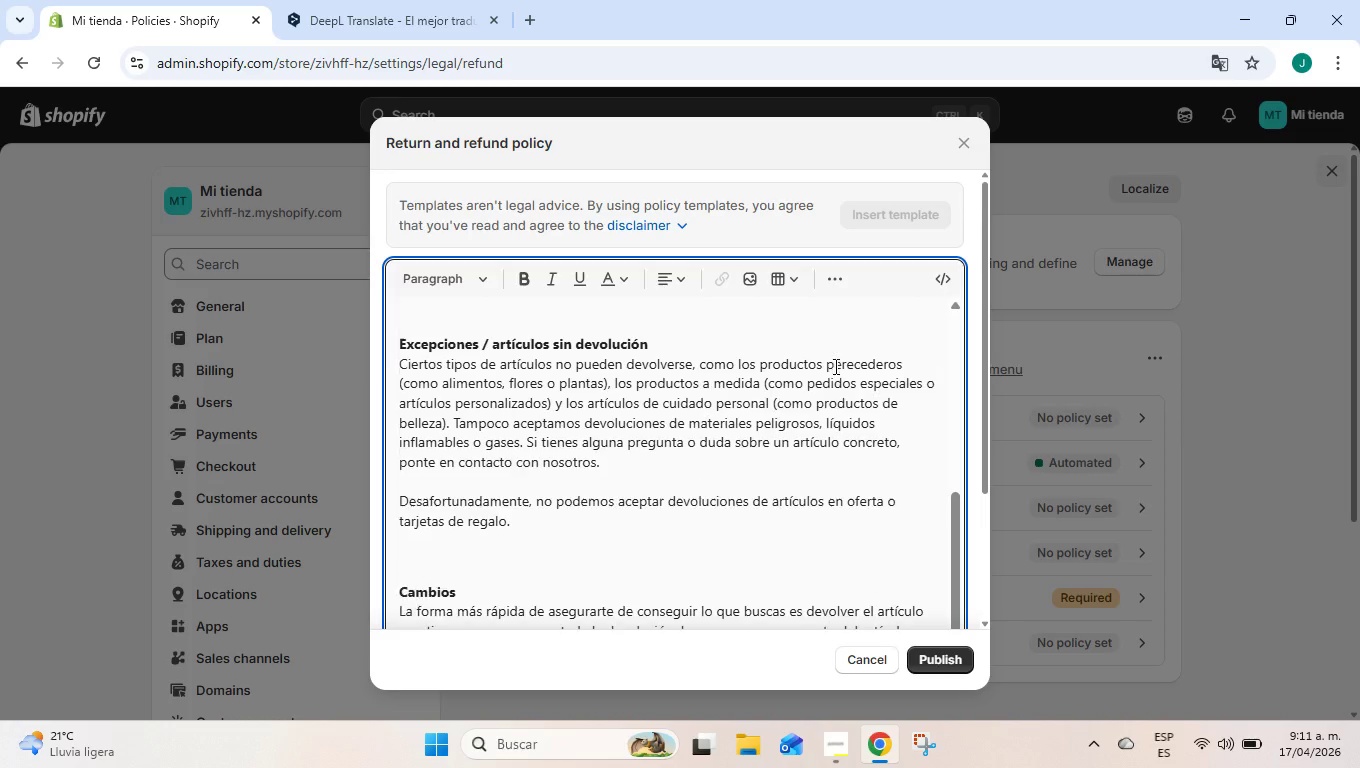 
scroll: coordinate [834, 366], scroll_direction: up, amount: 10.0
 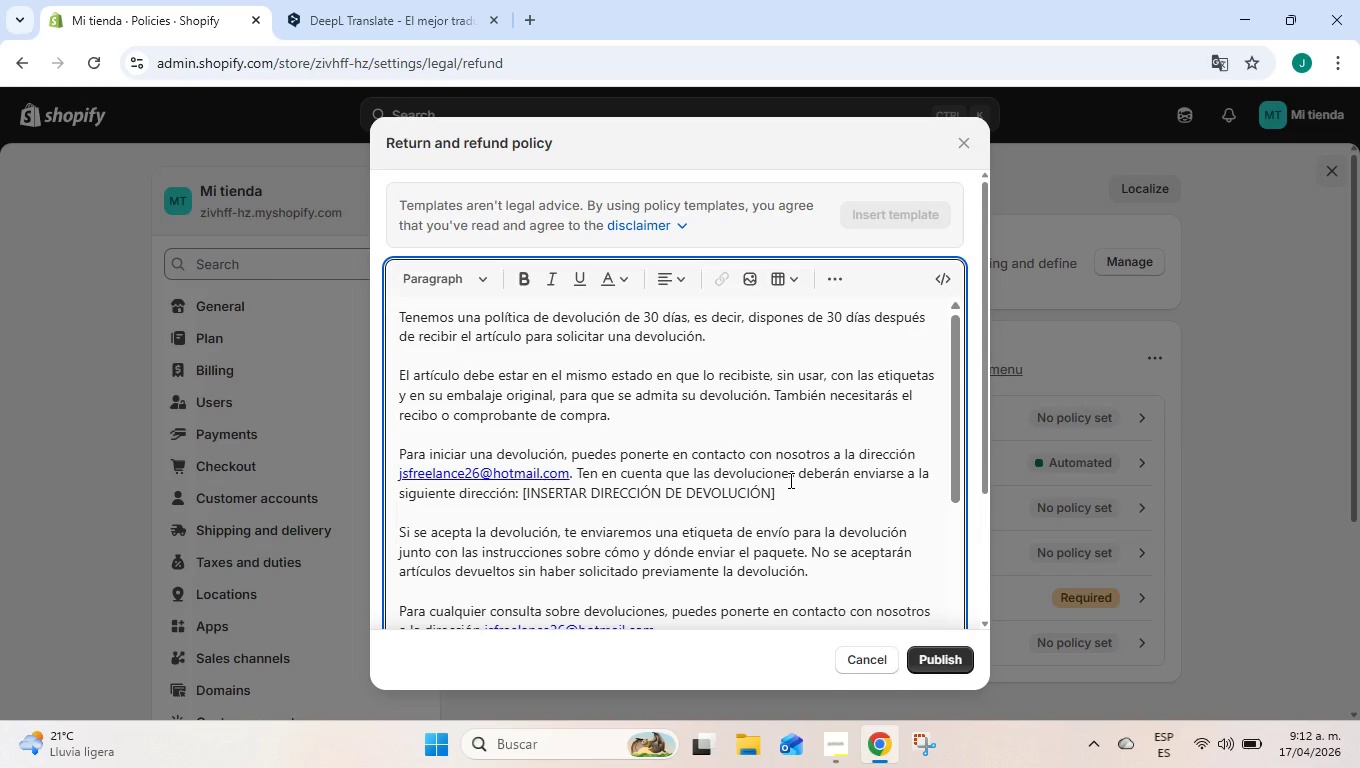 
wait(93.1)
 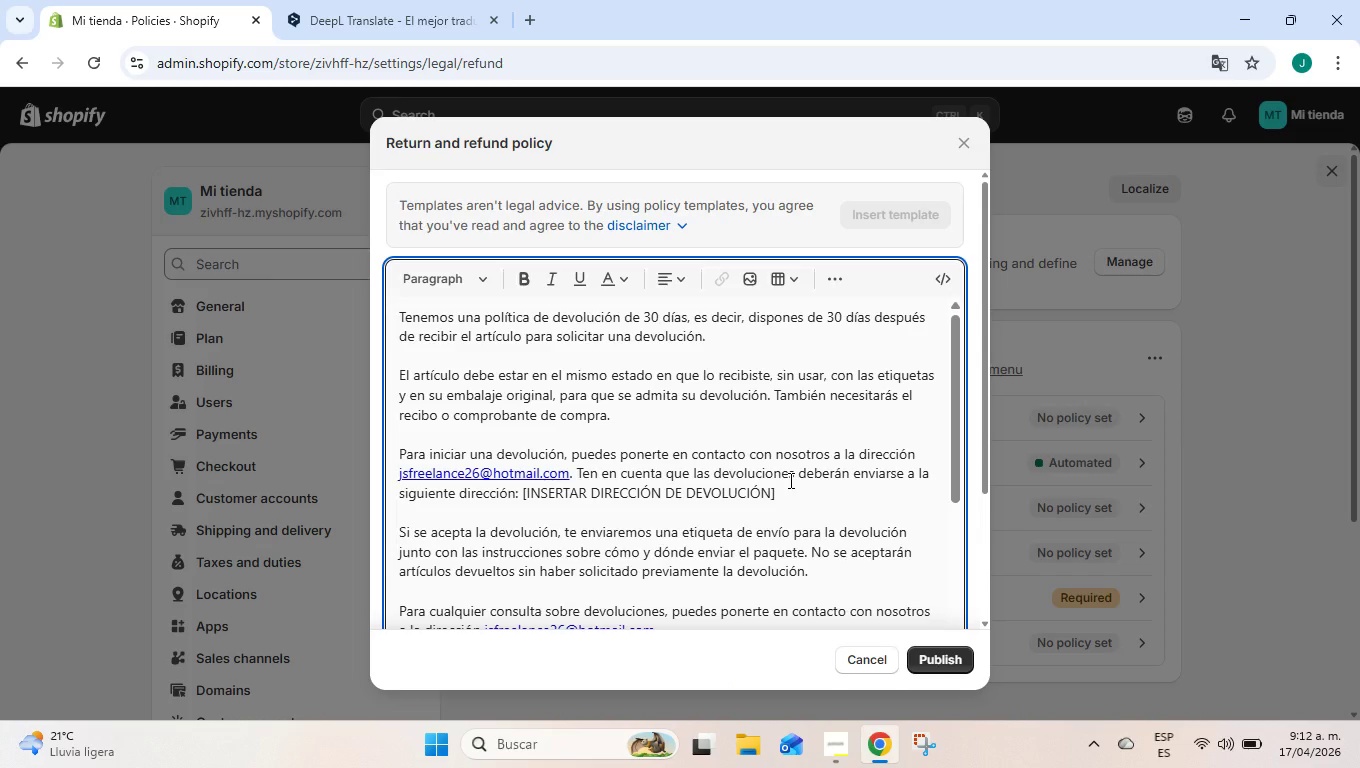 
left_click_drag(start_coordinate=[569, 472], to_coordinate=[388, 471])
 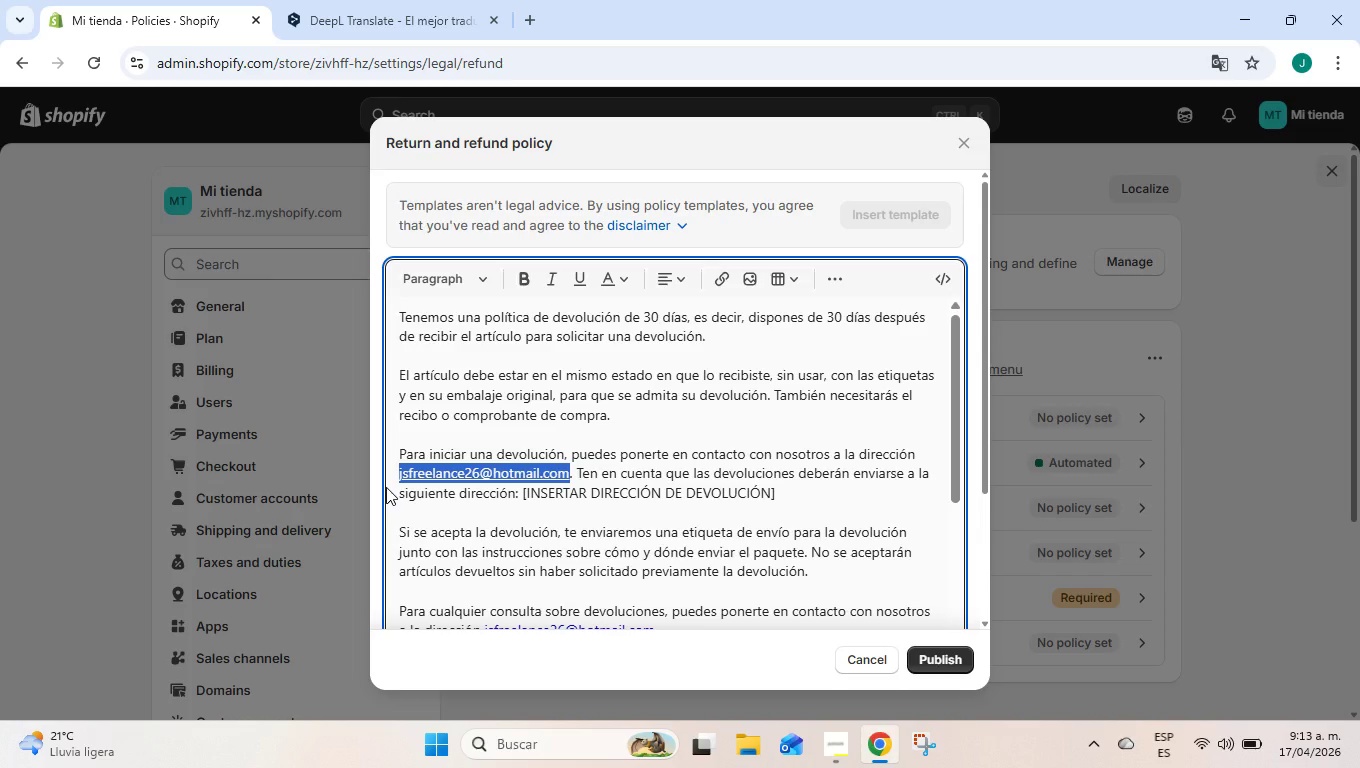 
type(SafeStep Home Lits Headquarters)
 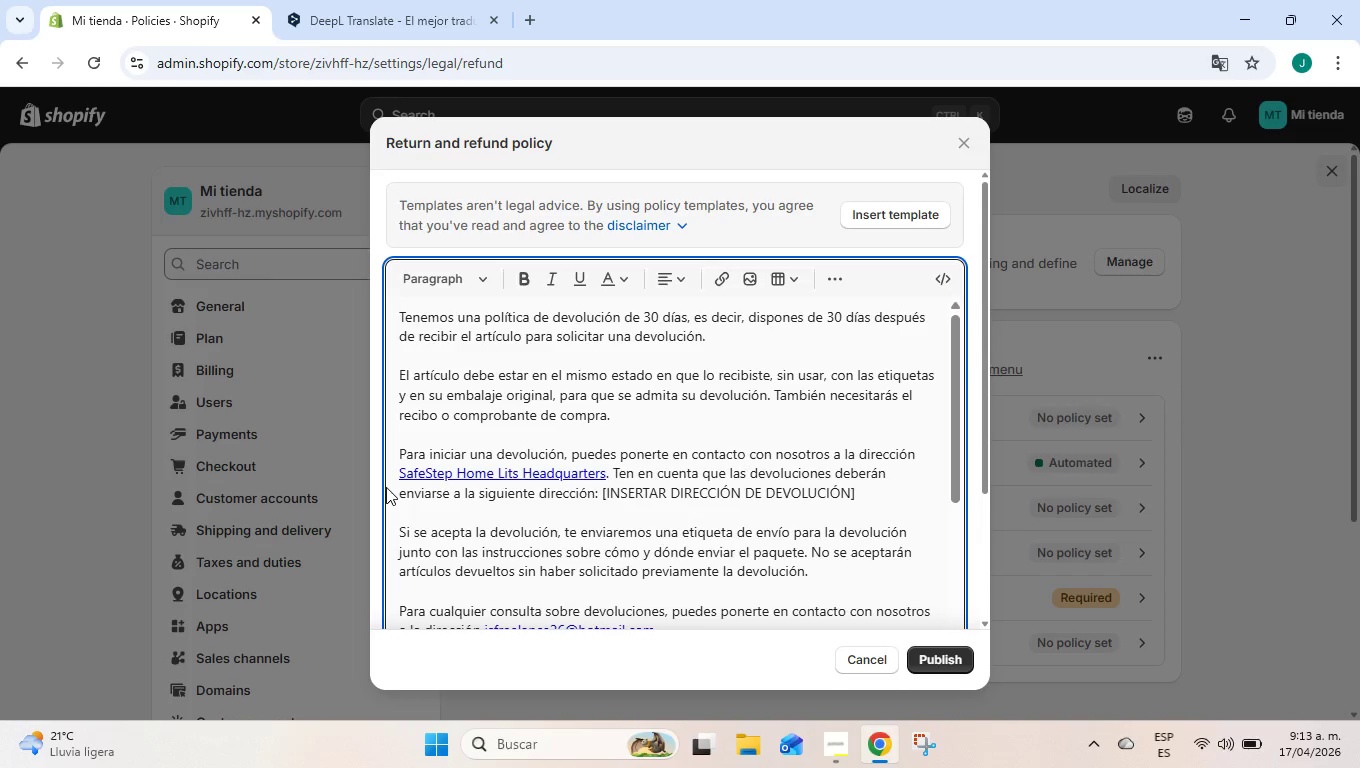 
type( Miami, L)
key(Backspace)
type(FL 33101, USA)
 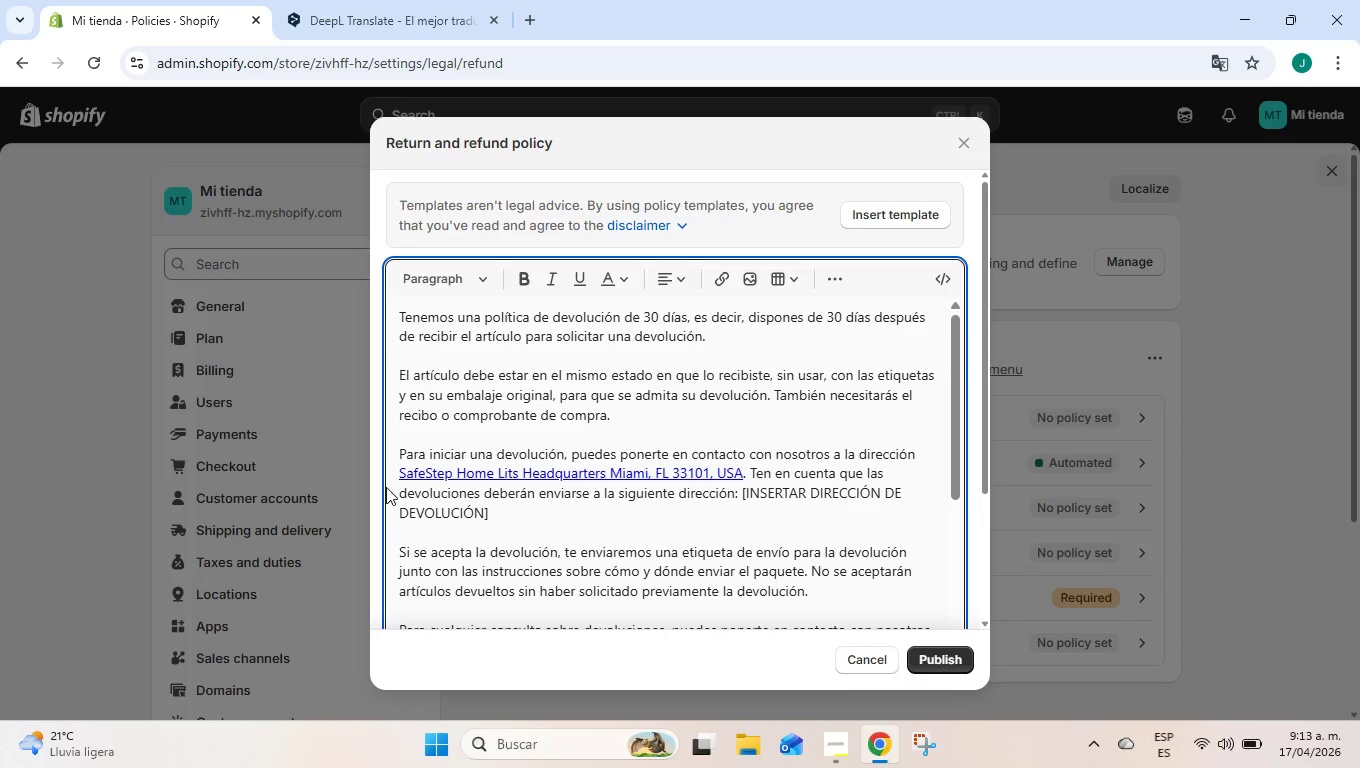 
scroll: coordinate [427, 401], scroll_direction: up, amount: 1.0
 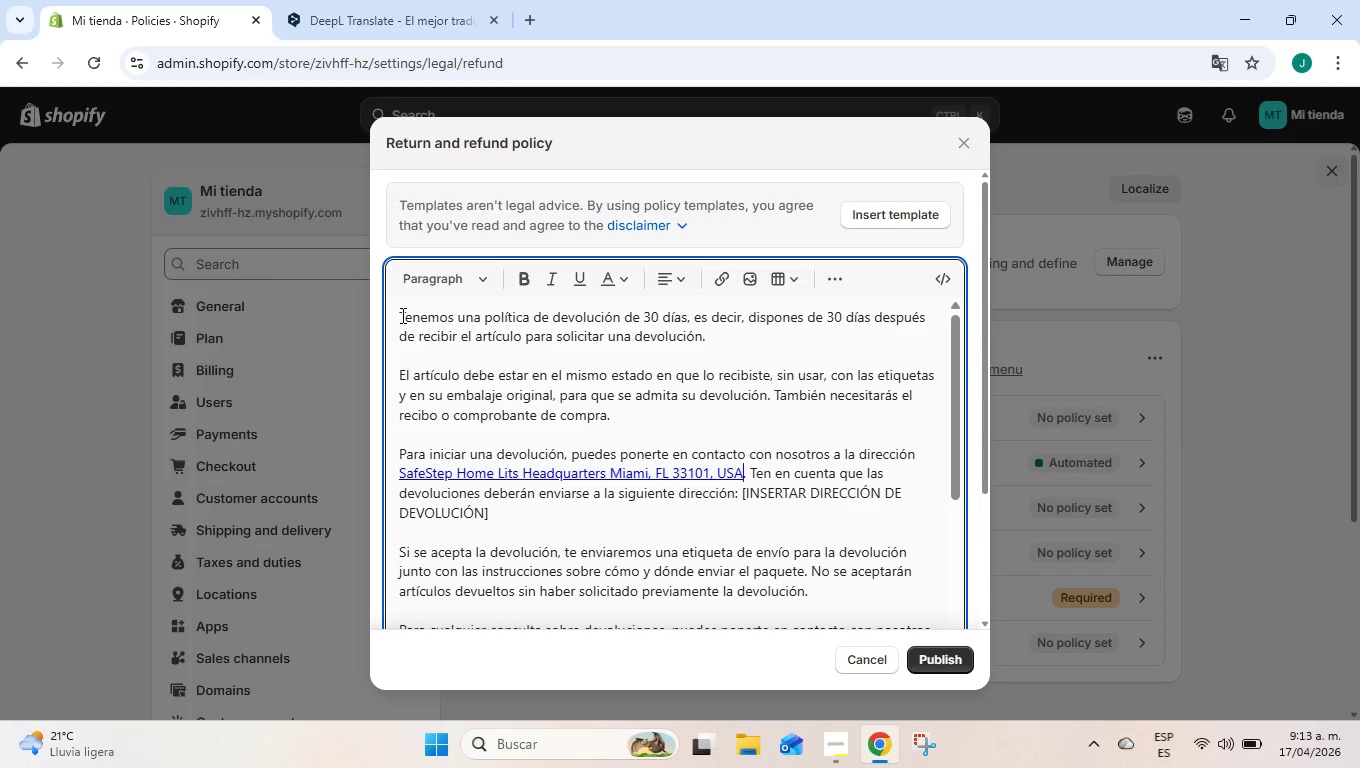 
left_click_drag(start_coordinate=[401, 315], to_coordinate=[916, 454])
 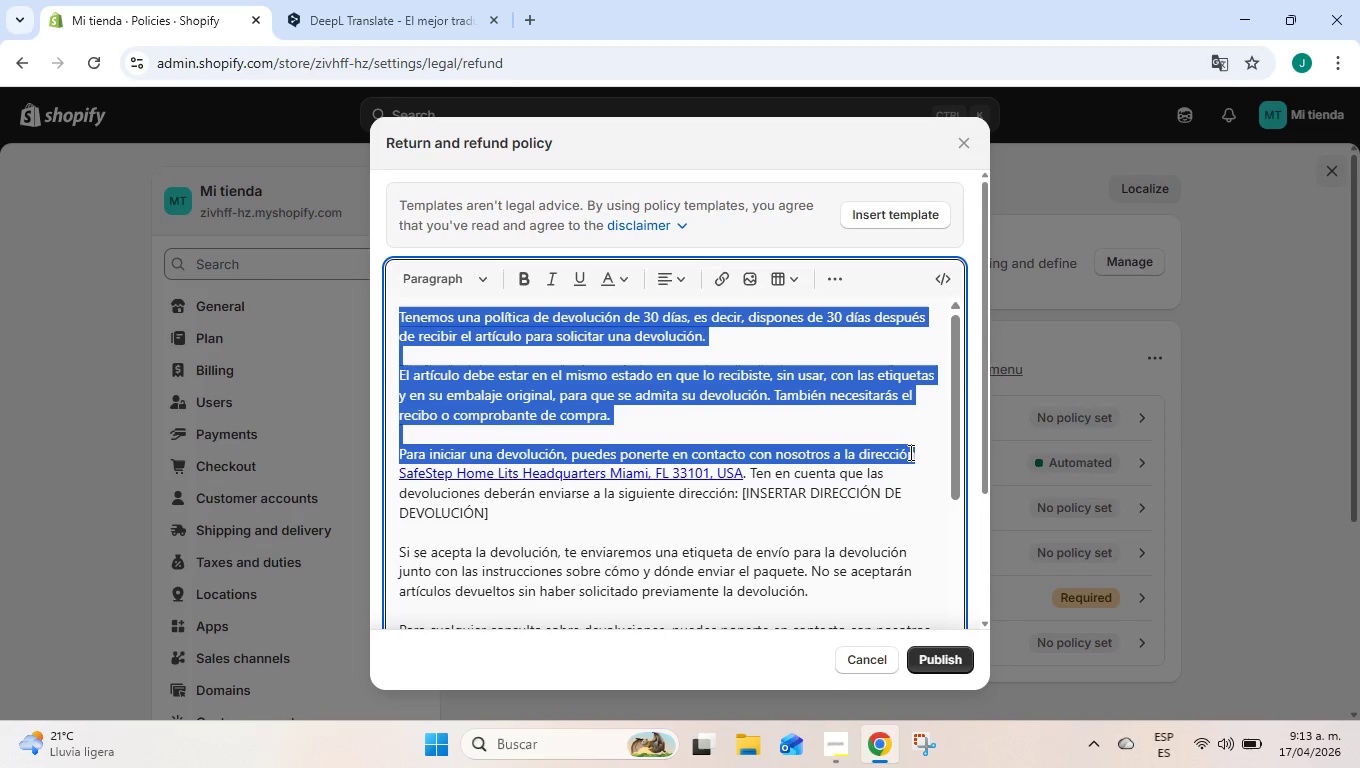 
key(Control+C)
 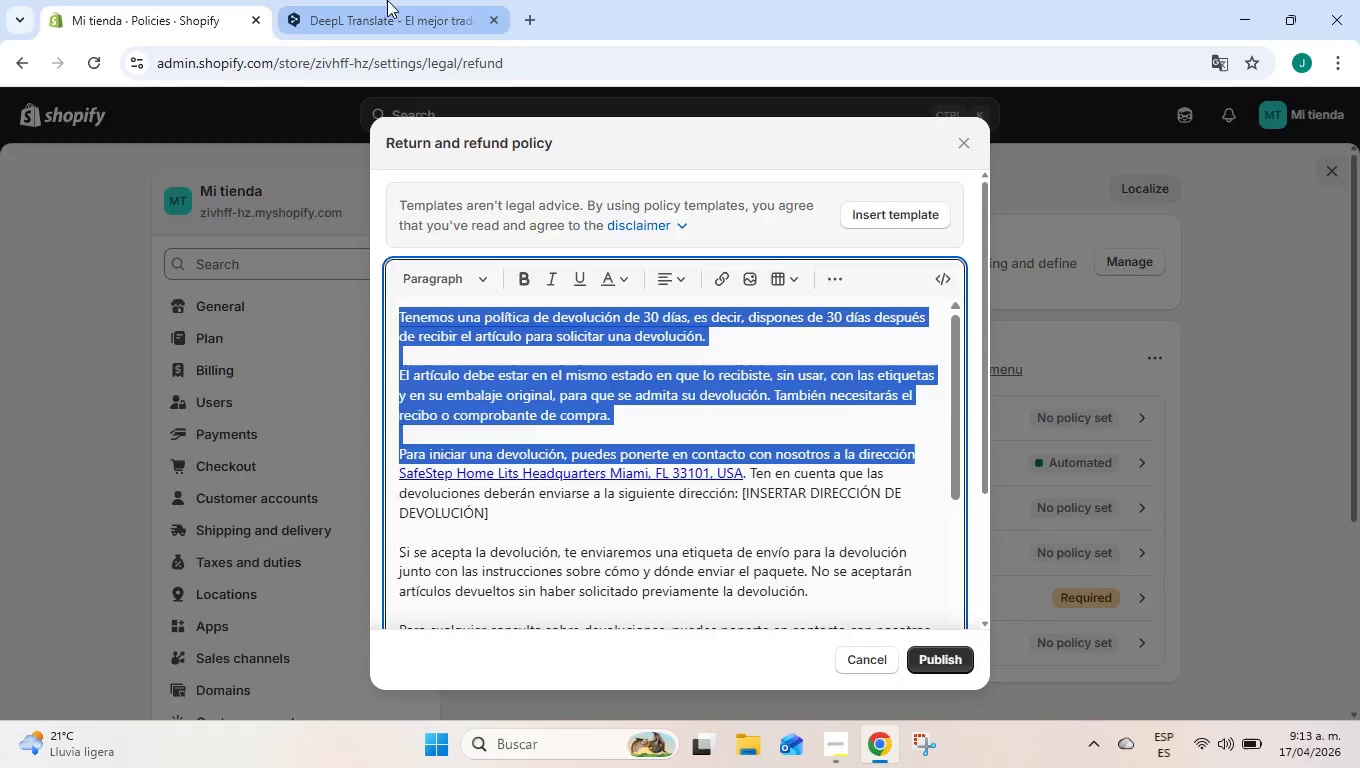 
left_click([387, 0])
 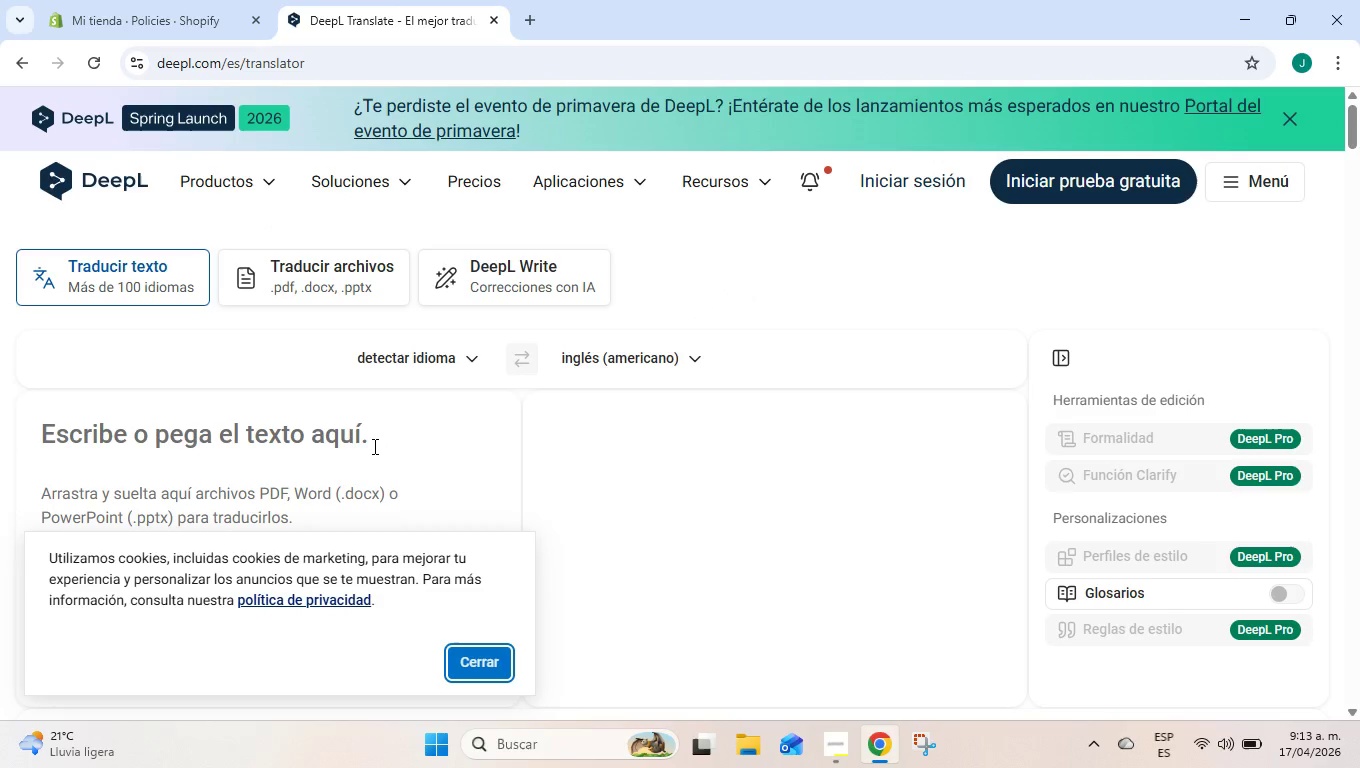 
left_click([373, 444])
 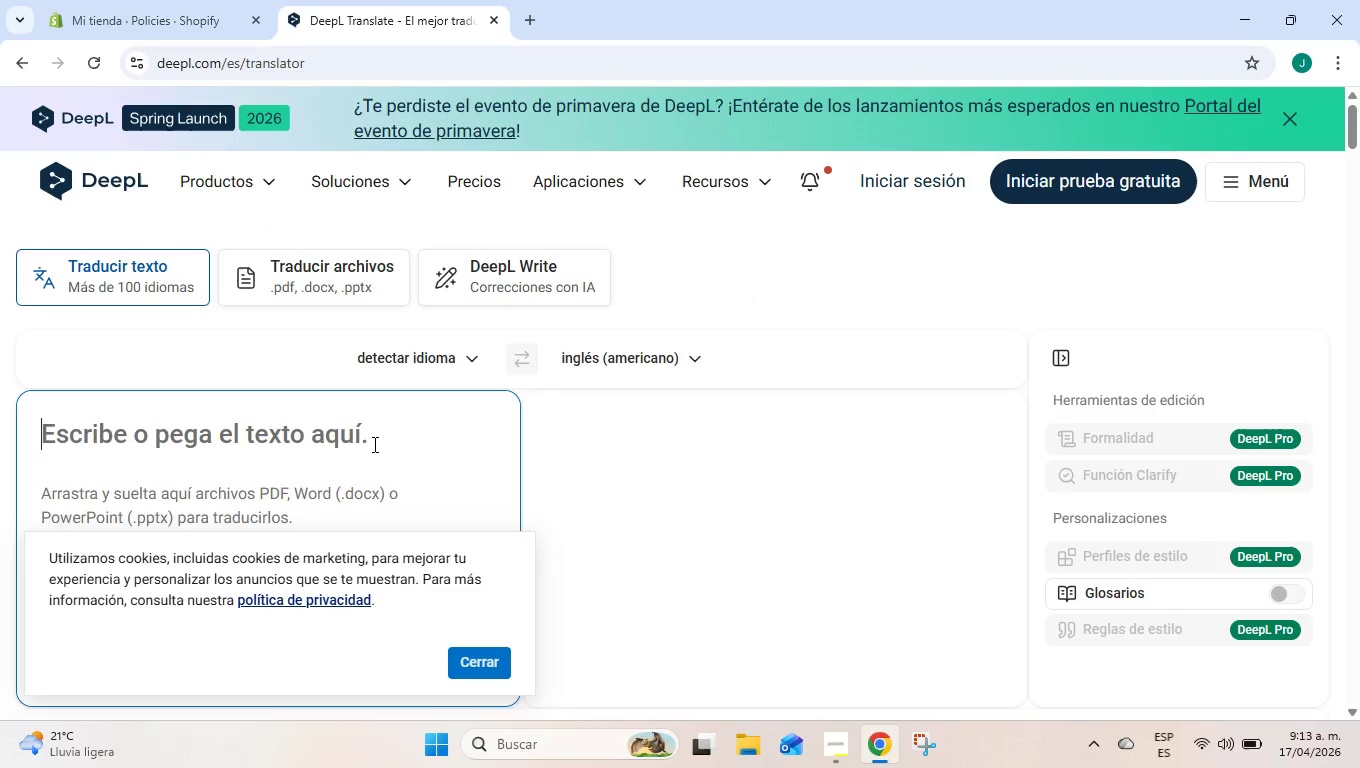 
key(Control+ControlLeft)
 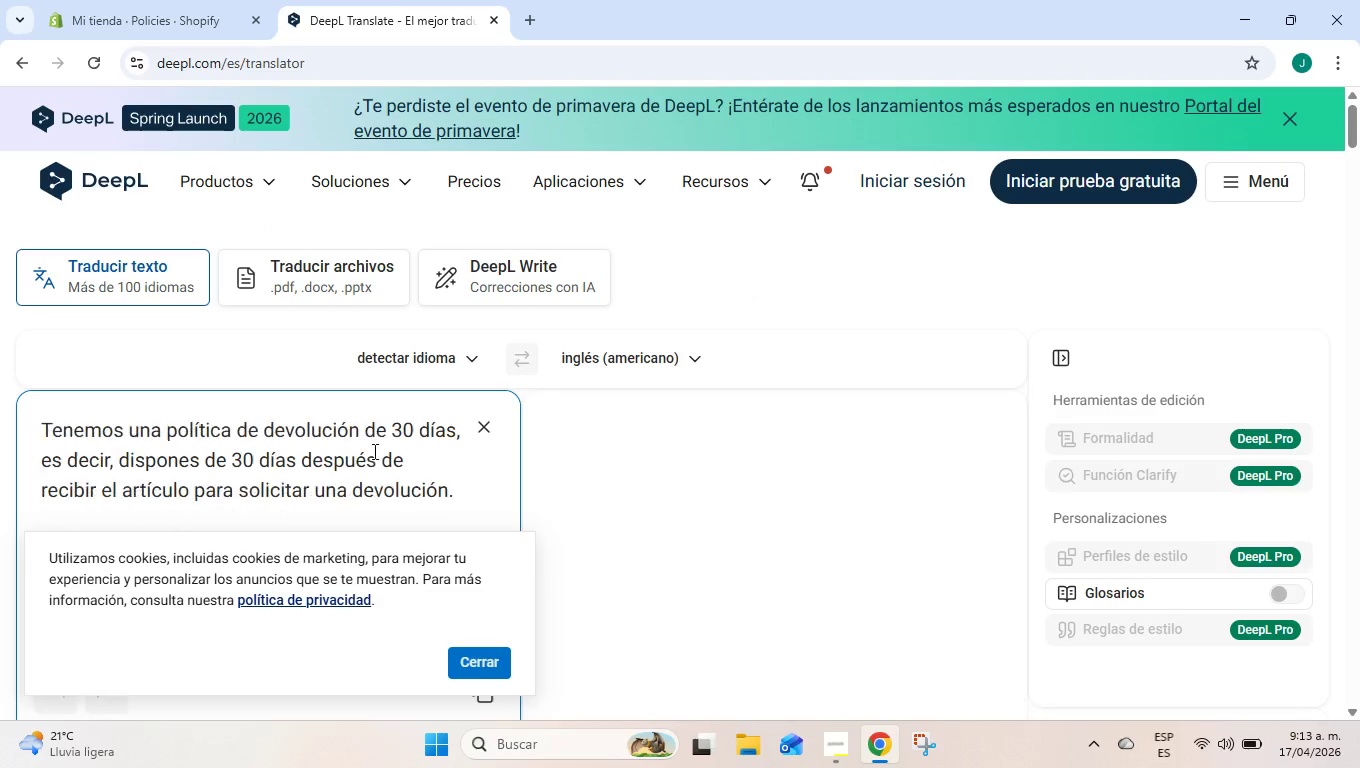 
key(Control+V)
 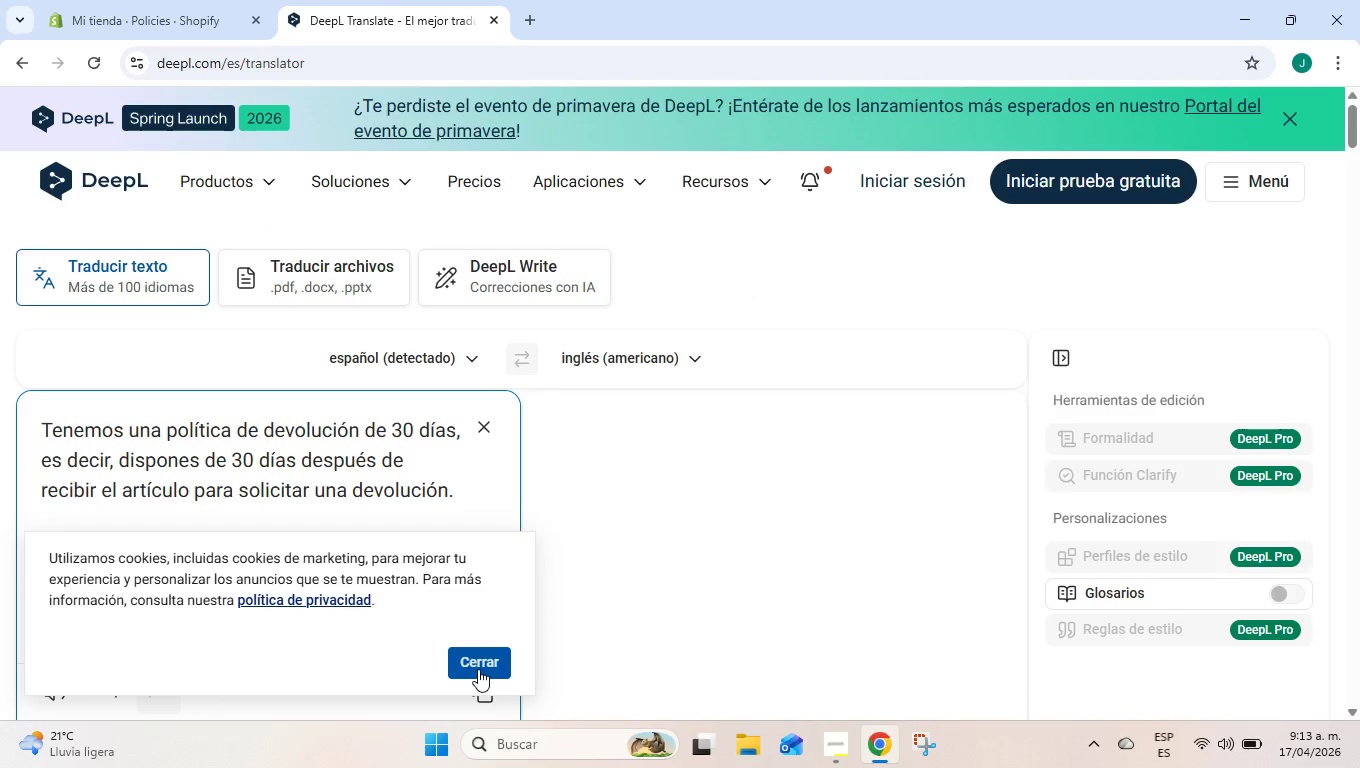 
left_click([478, 669])
 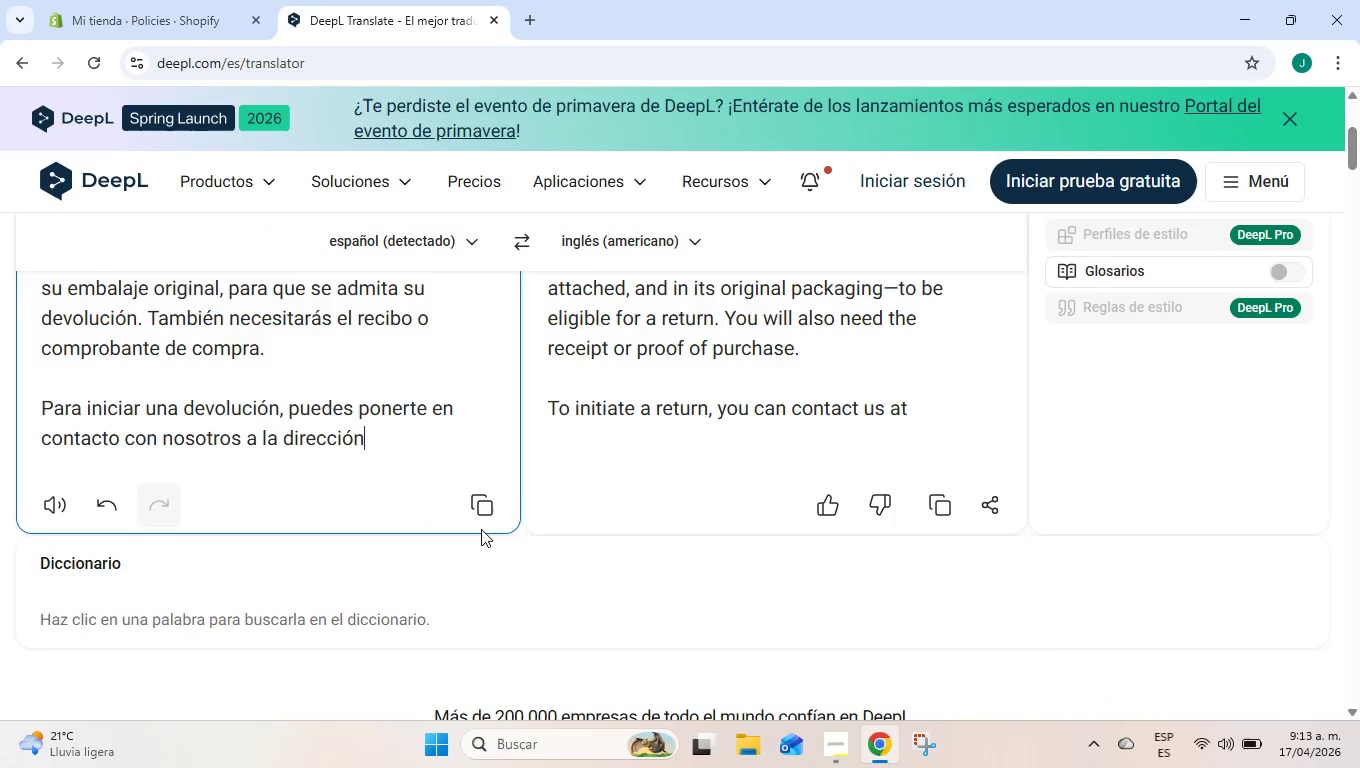 
scroll: coordinate [481, 529], scroll_direction: up, amount: 1.0
 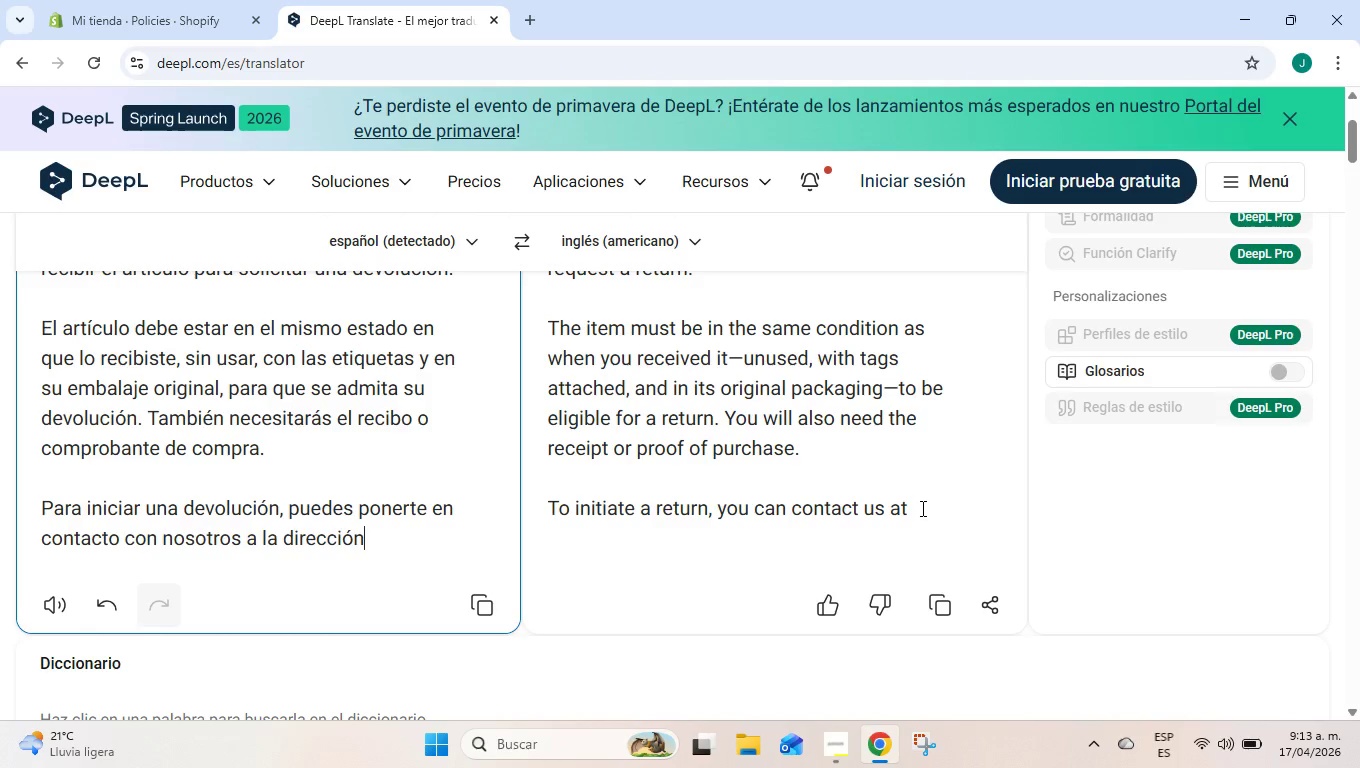 
left_click_drag(start_coordinate=[922, 508], to_coordinate=[535, 297])
 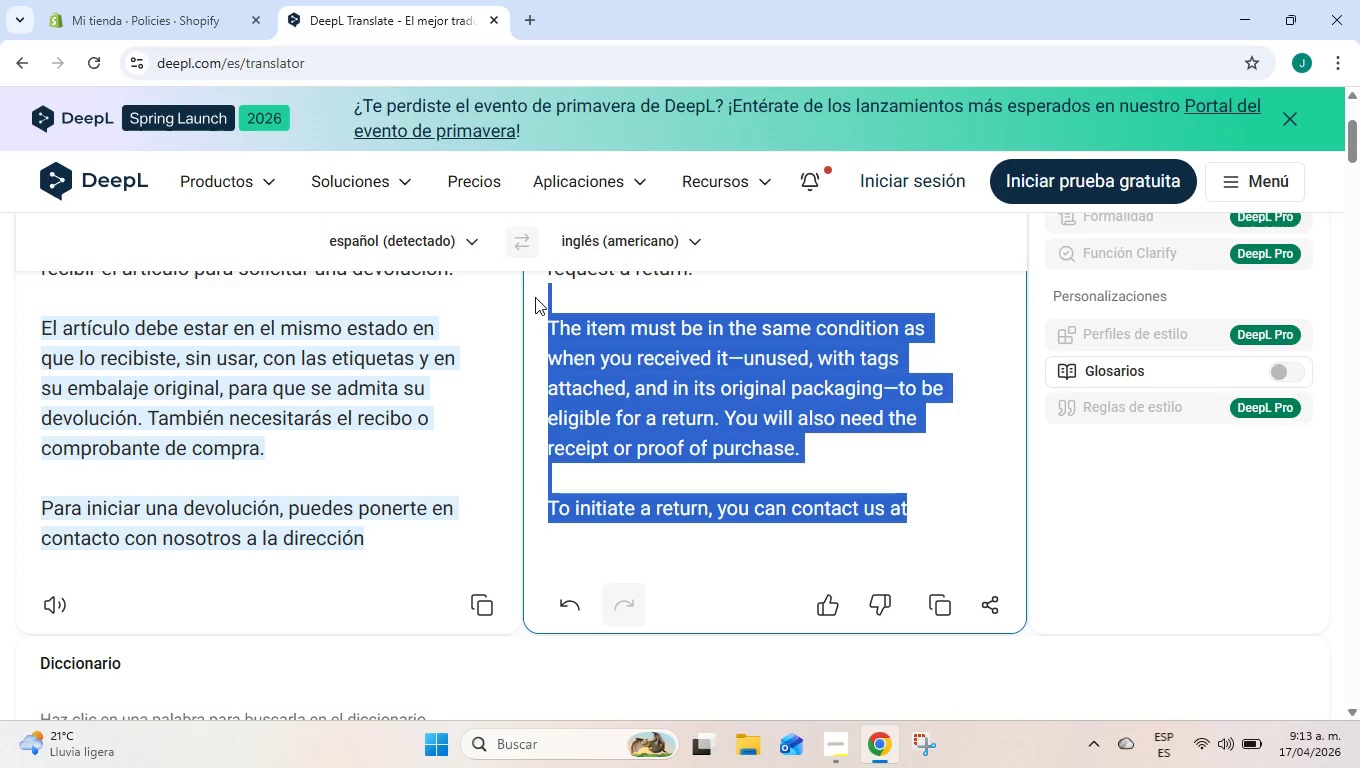 
key(Control+C)
 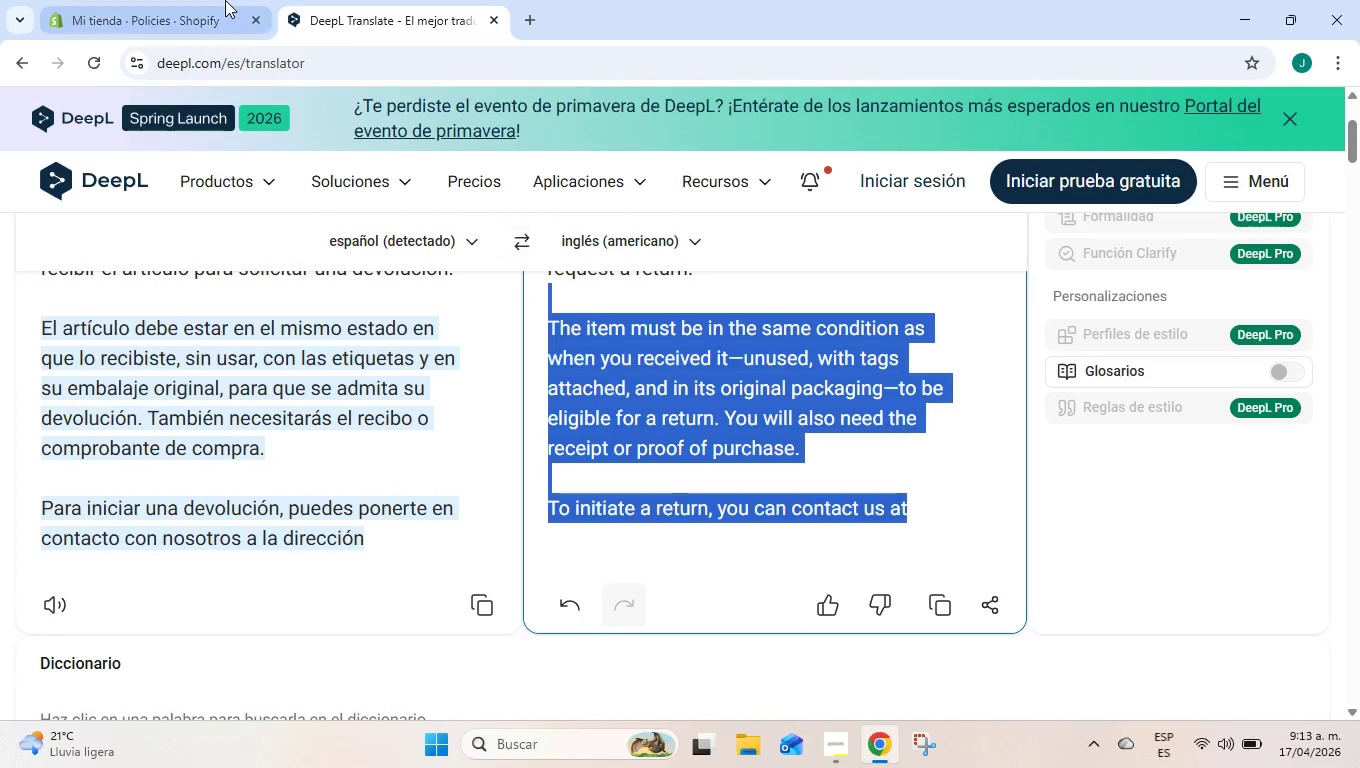 
left_click([225, 0])
 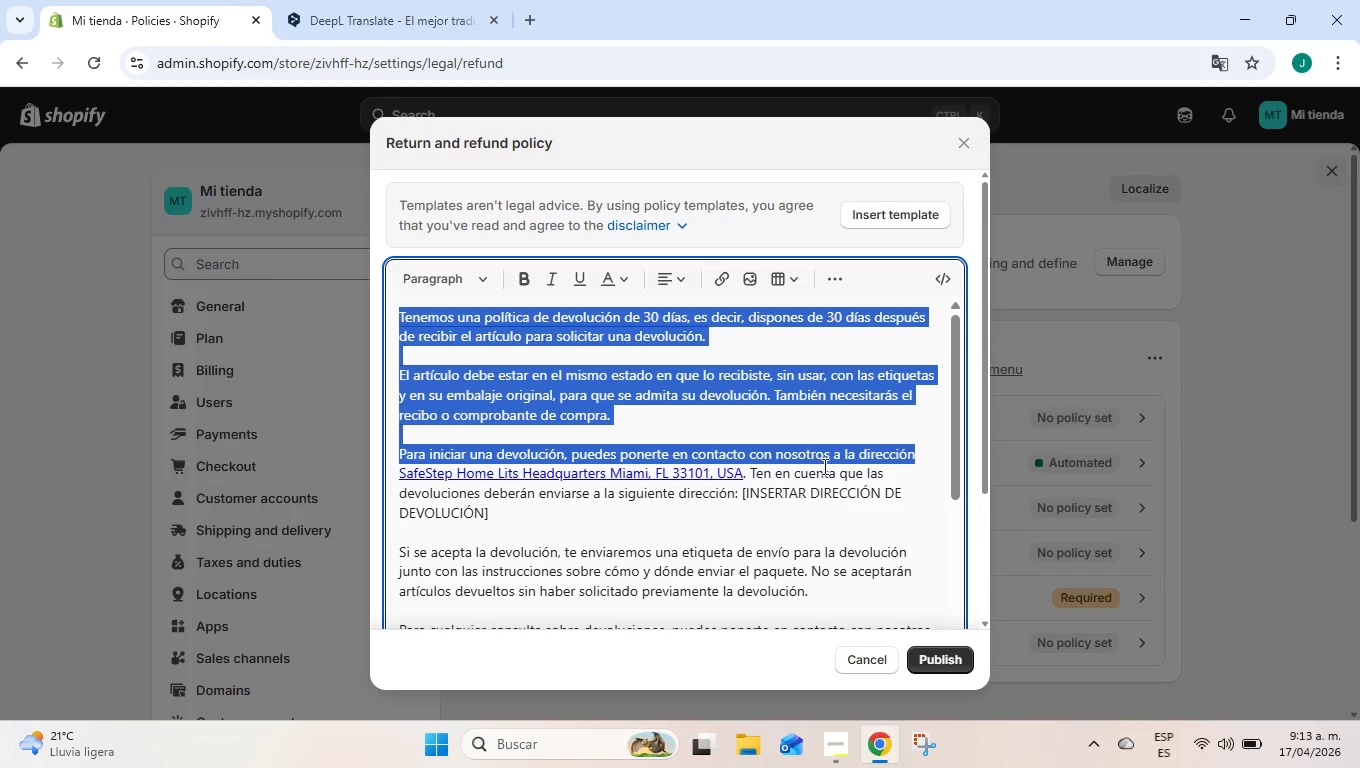 
left_click([824, 463])
 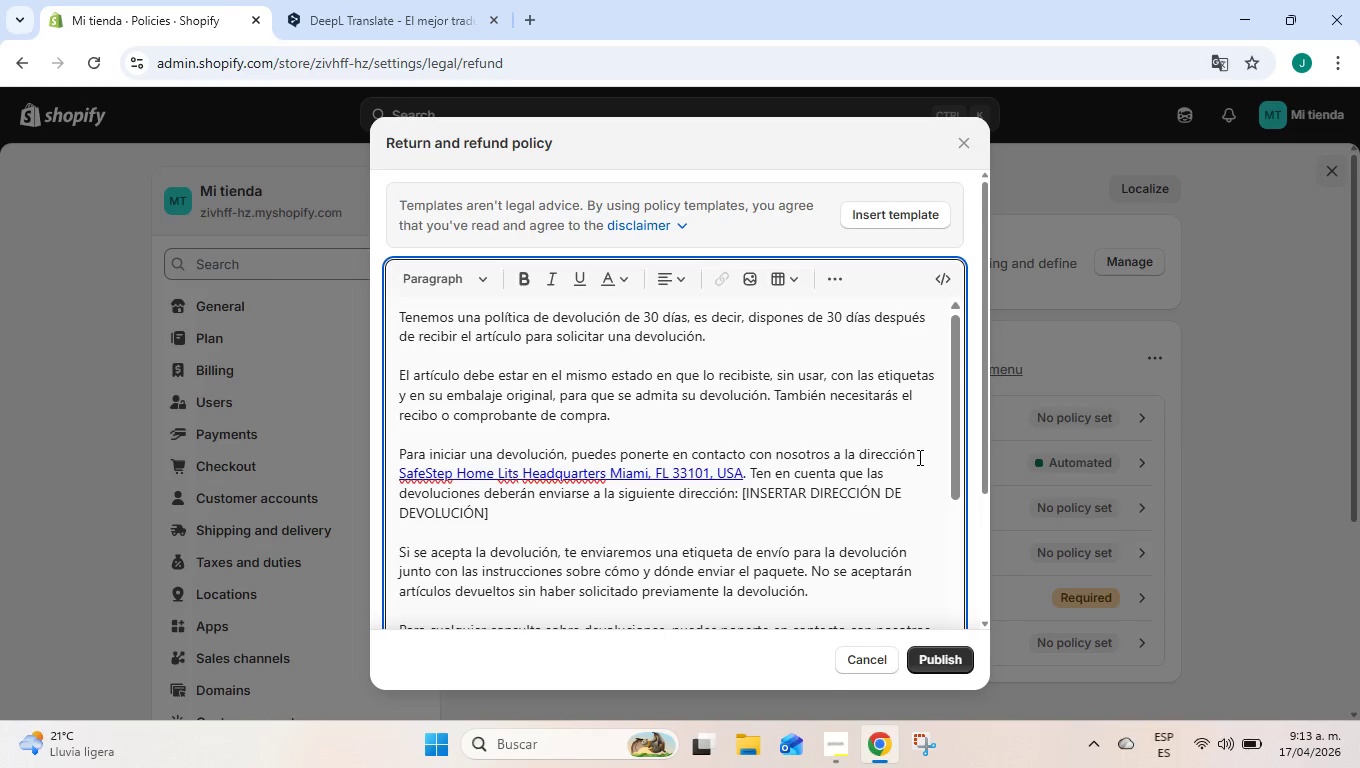 
left_click_drag(start_coordinate=[918, 457], to_coordinate=[342, 260])
 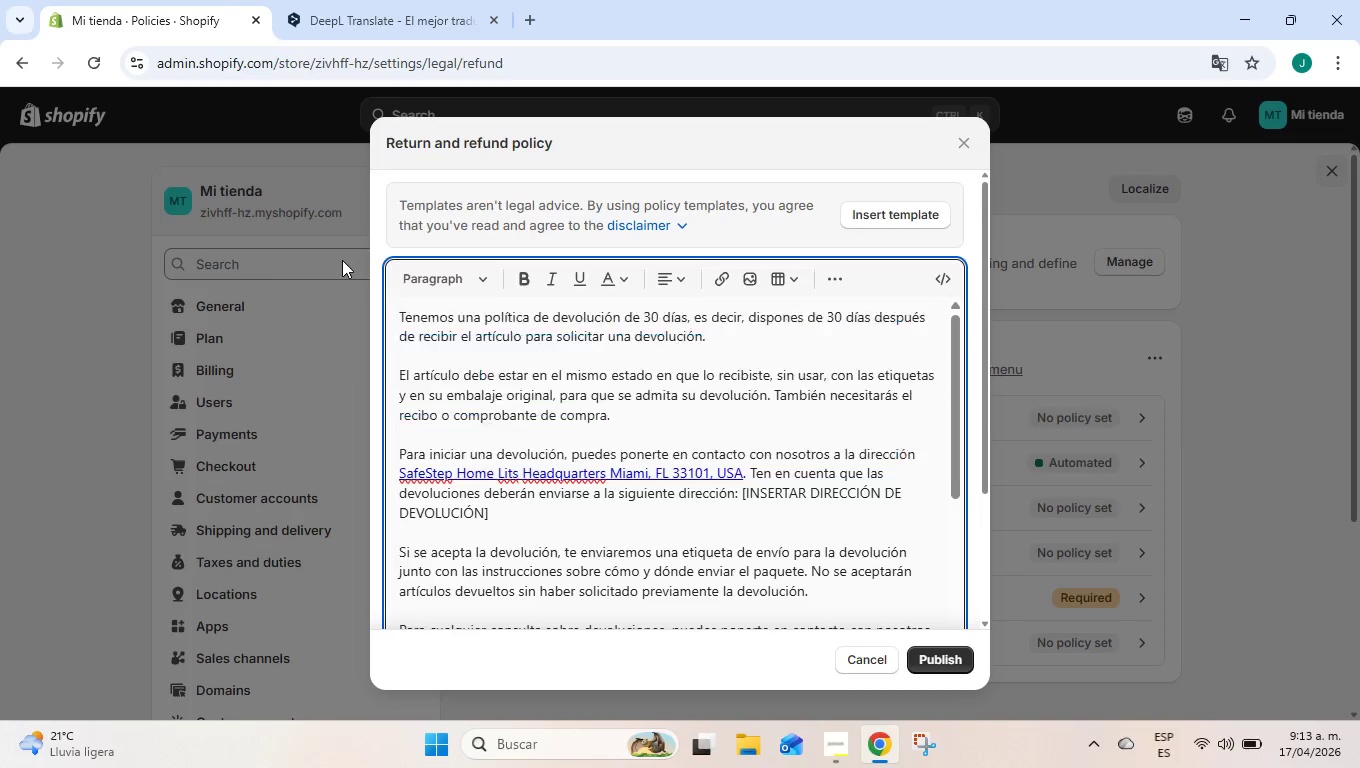 
key(Control+ControlLeft)
 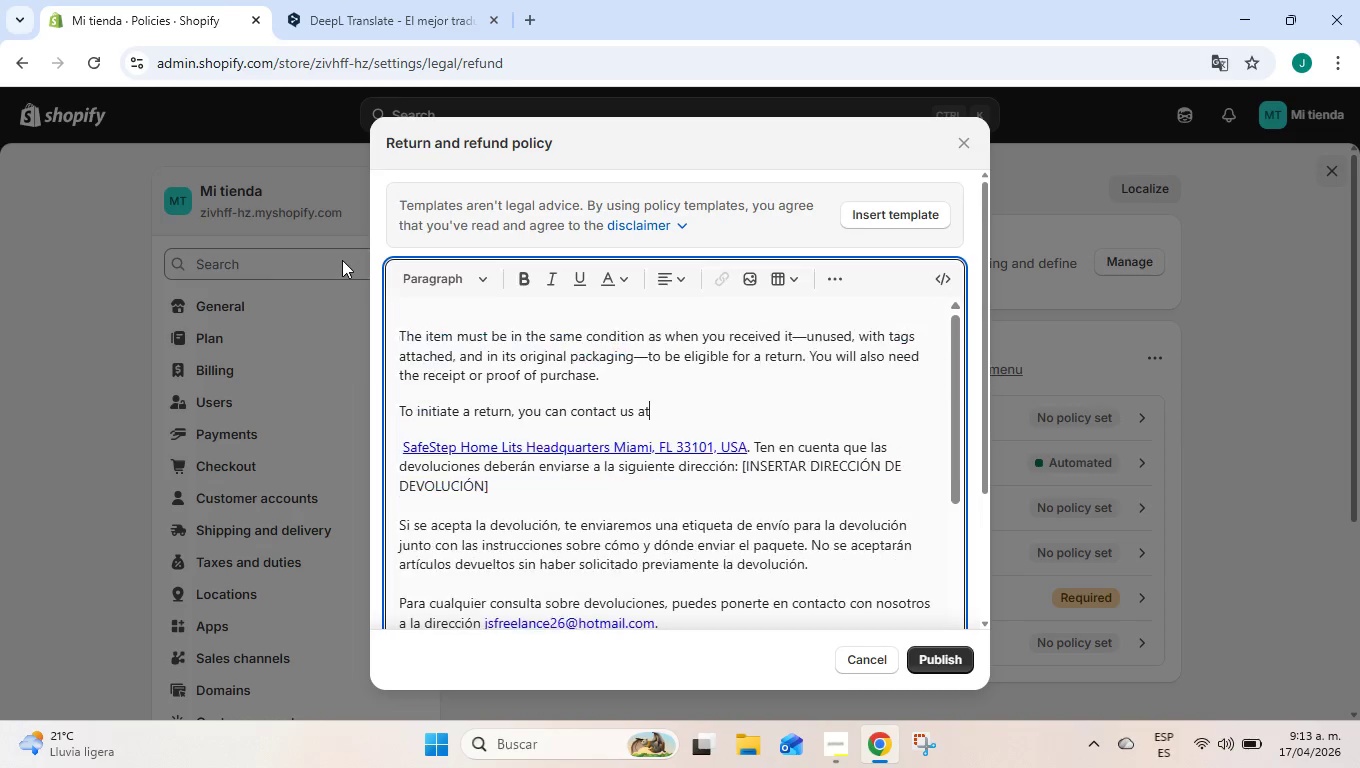 
key(Control+V)
 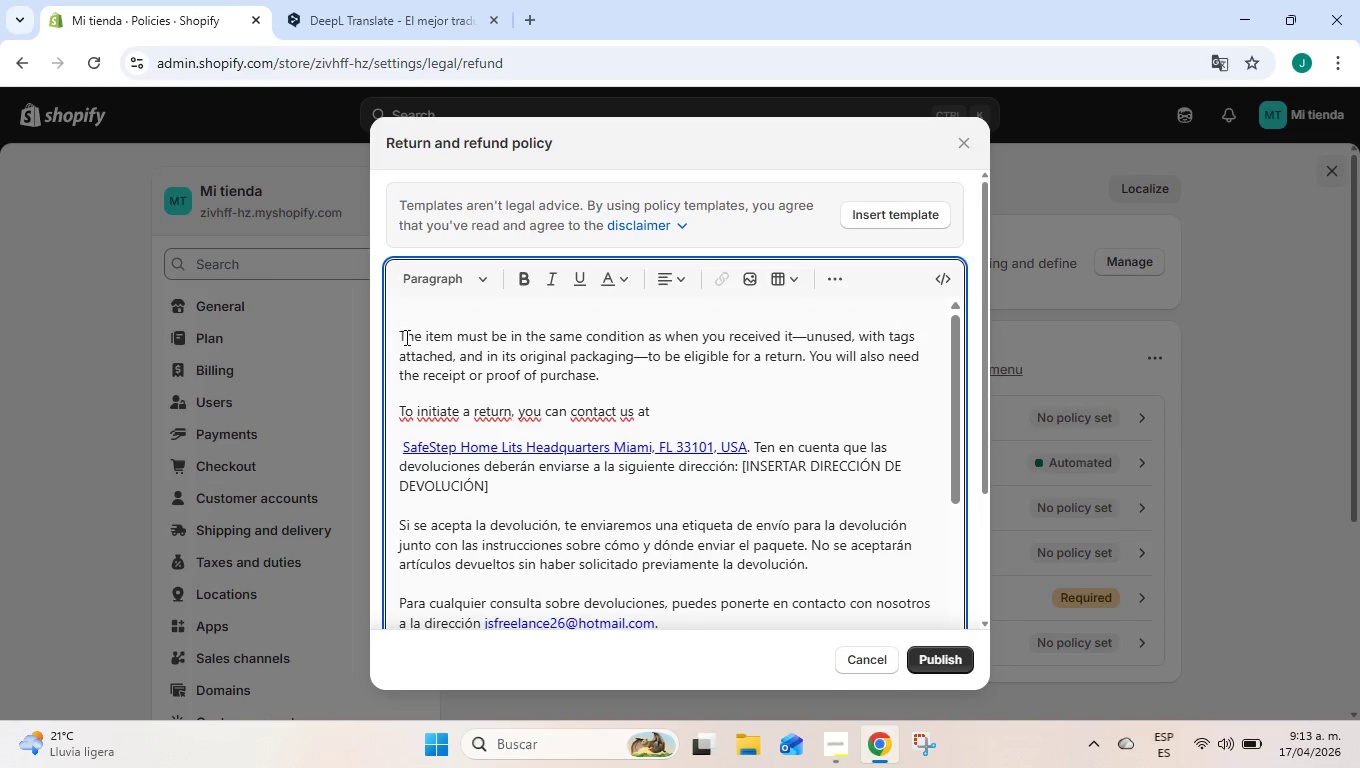 
left_click([397, 331])
 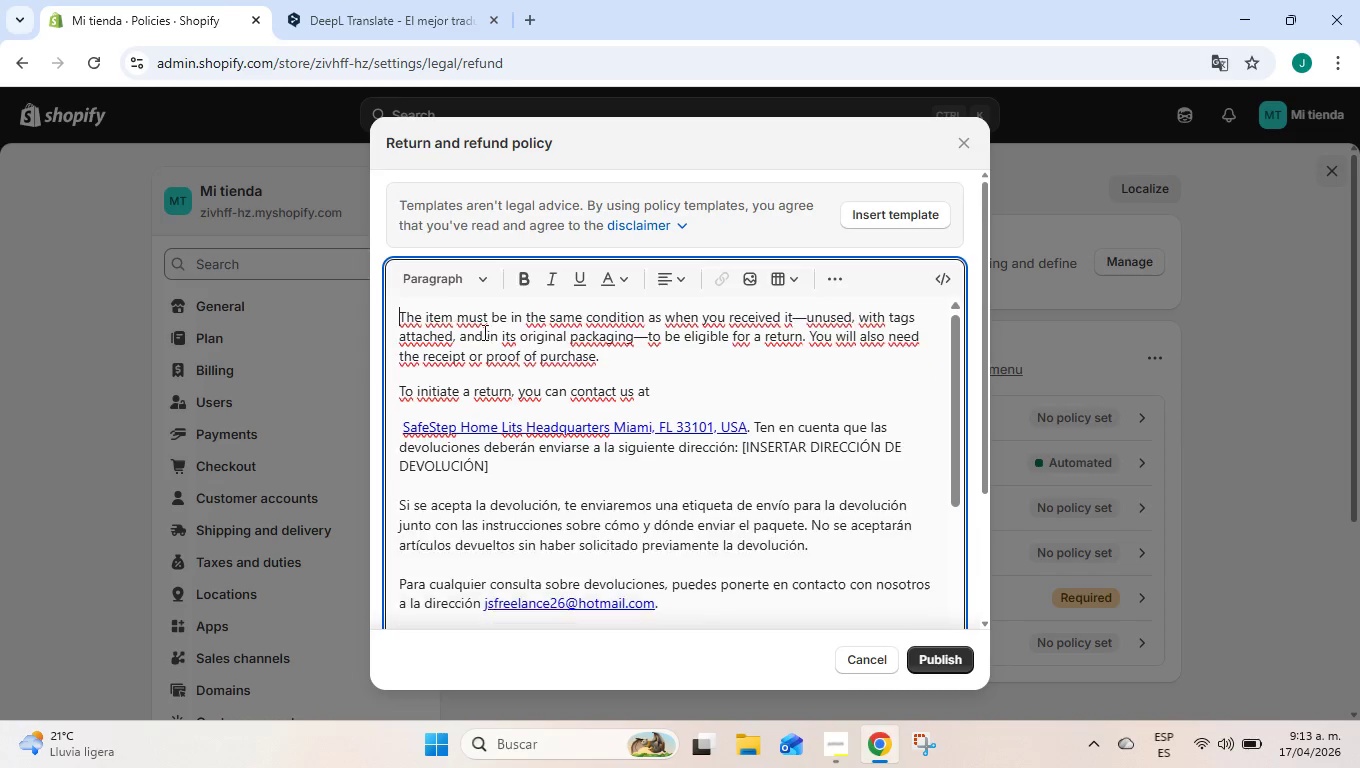 
key(Backspace)
 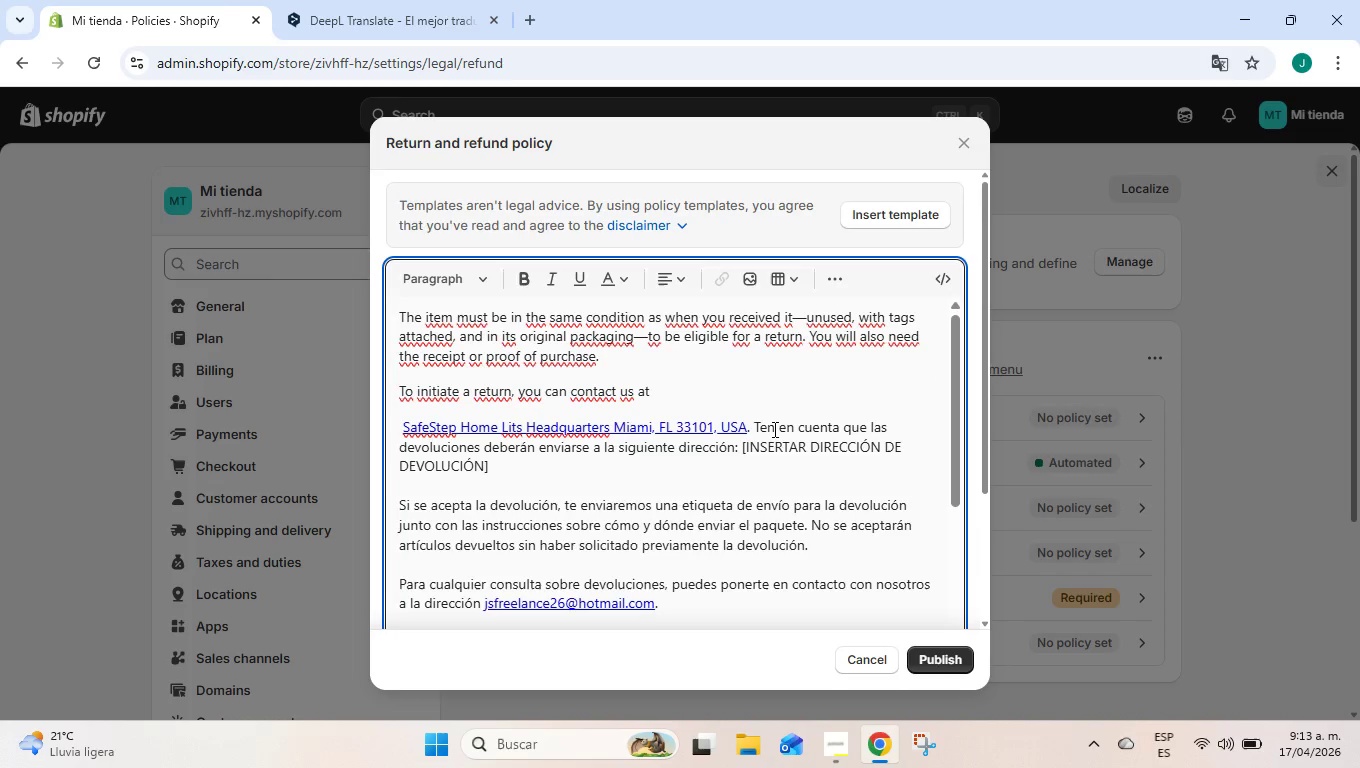 
left_click([687, 387])
 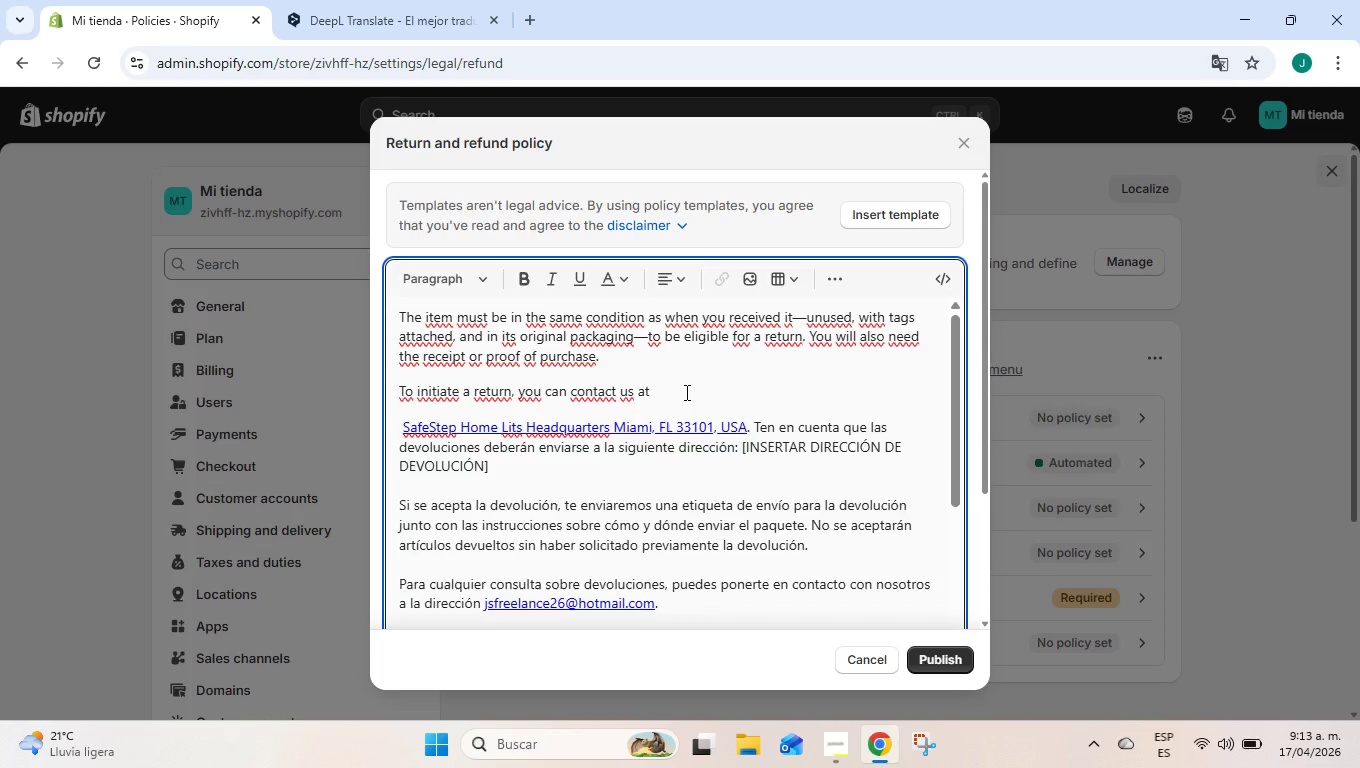 
key(Delete)
 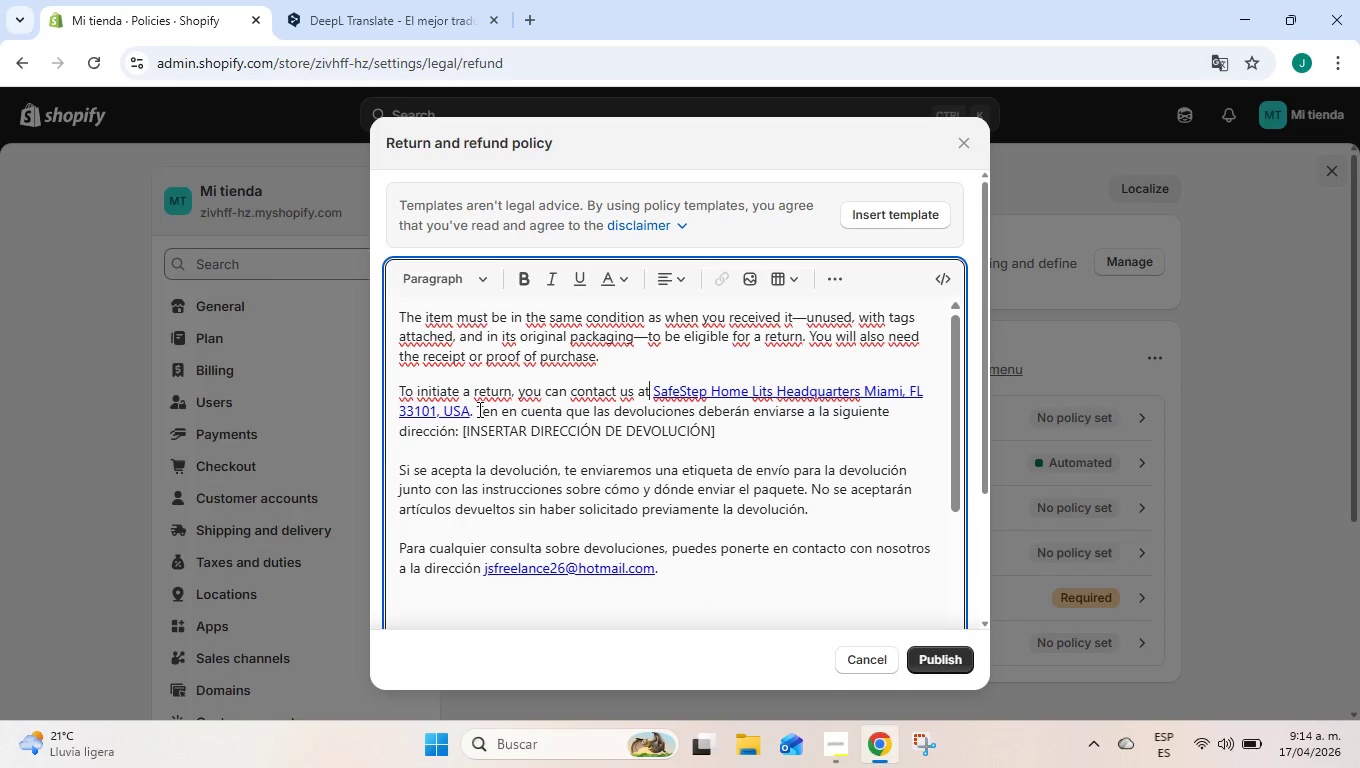 
wait(8.2)
 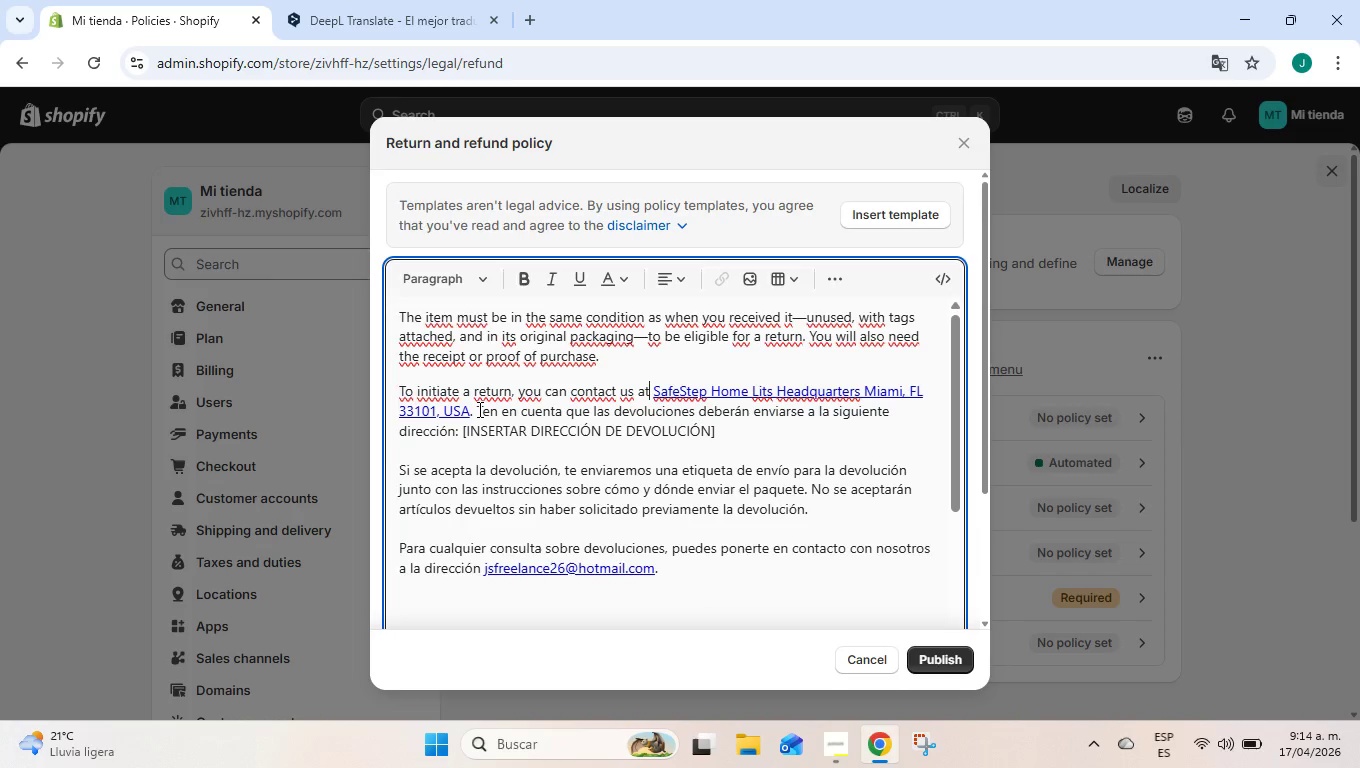 
left_click_drag(start_coordinate=[777, 388], to_coordinate=[467, 408])
 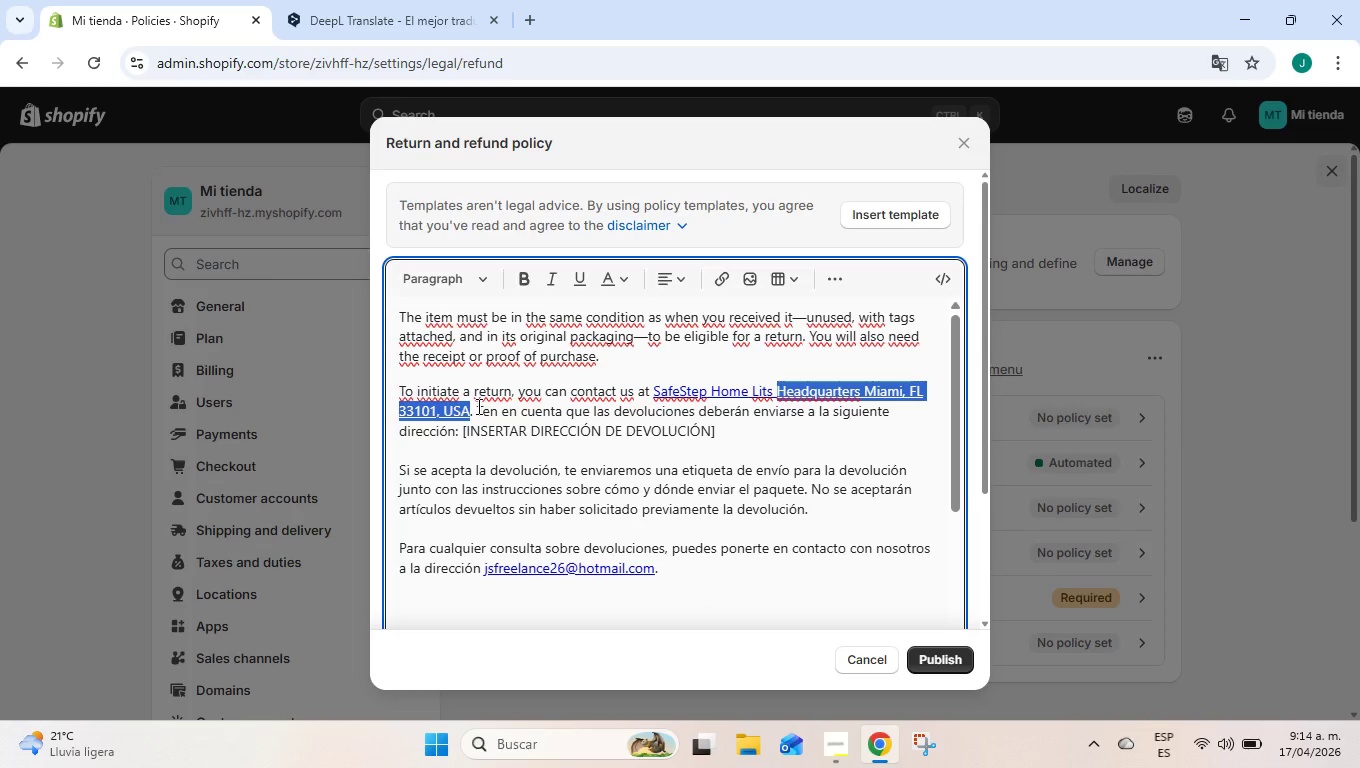 
key(Control+C)
 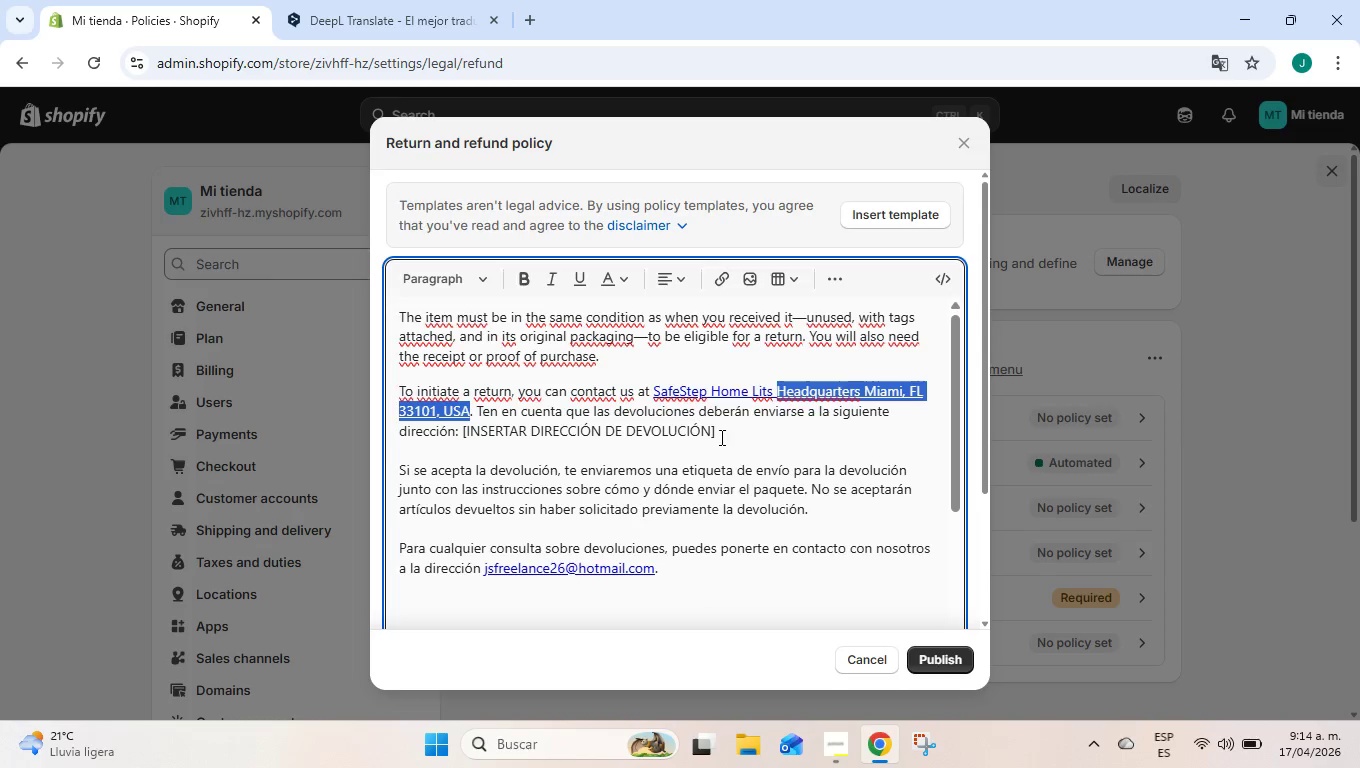 
left_click_drag(start_coordinate=[718, 434], to_coordinate=[464, 427])
 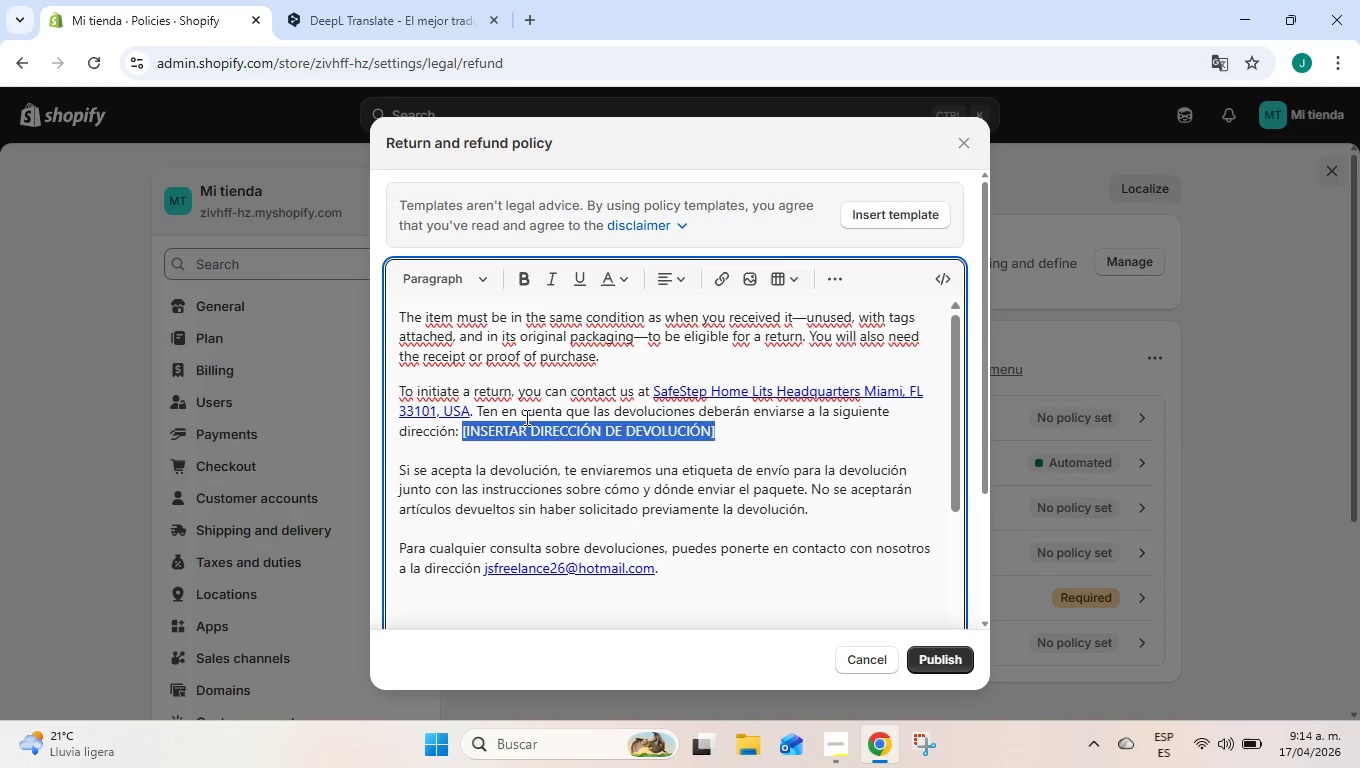 
key(Control+ControlLeft)
 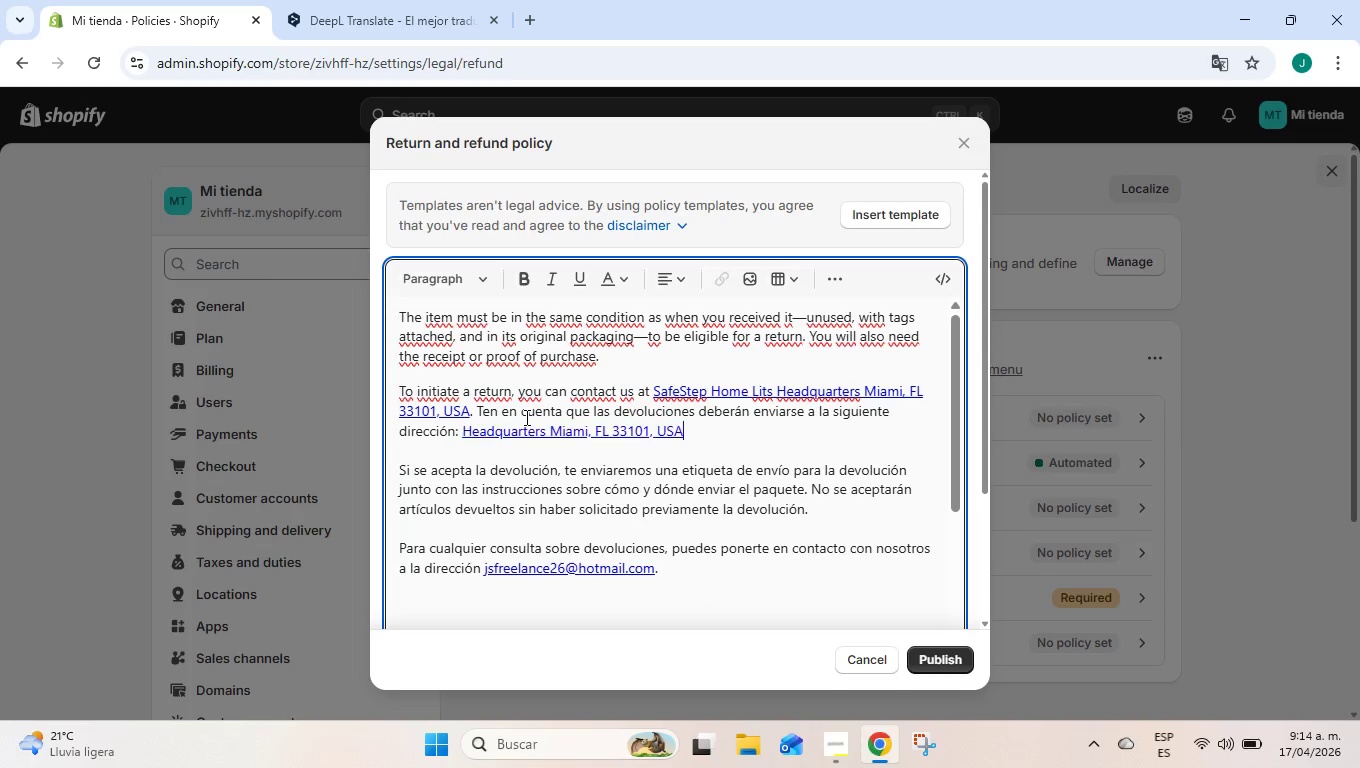 
key(Control+V)
 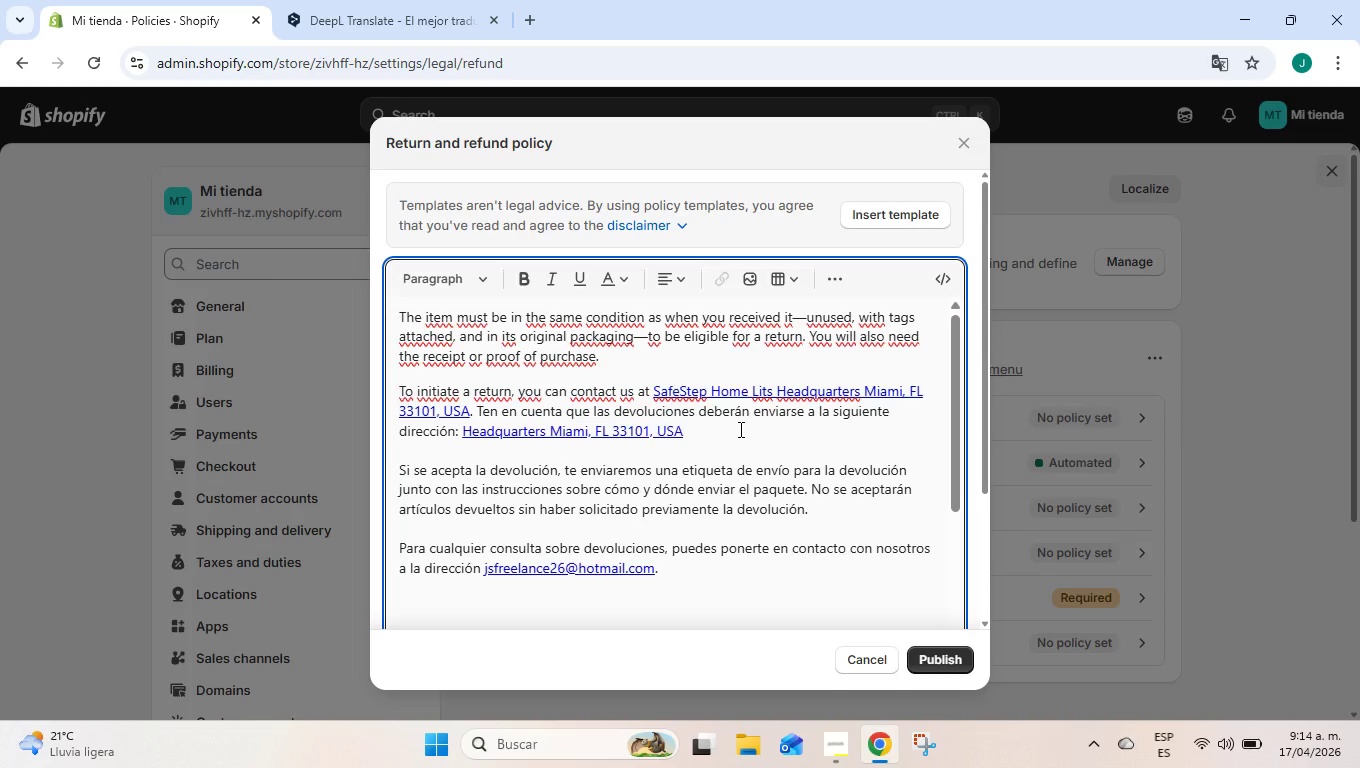 
left_click([739, 429])
 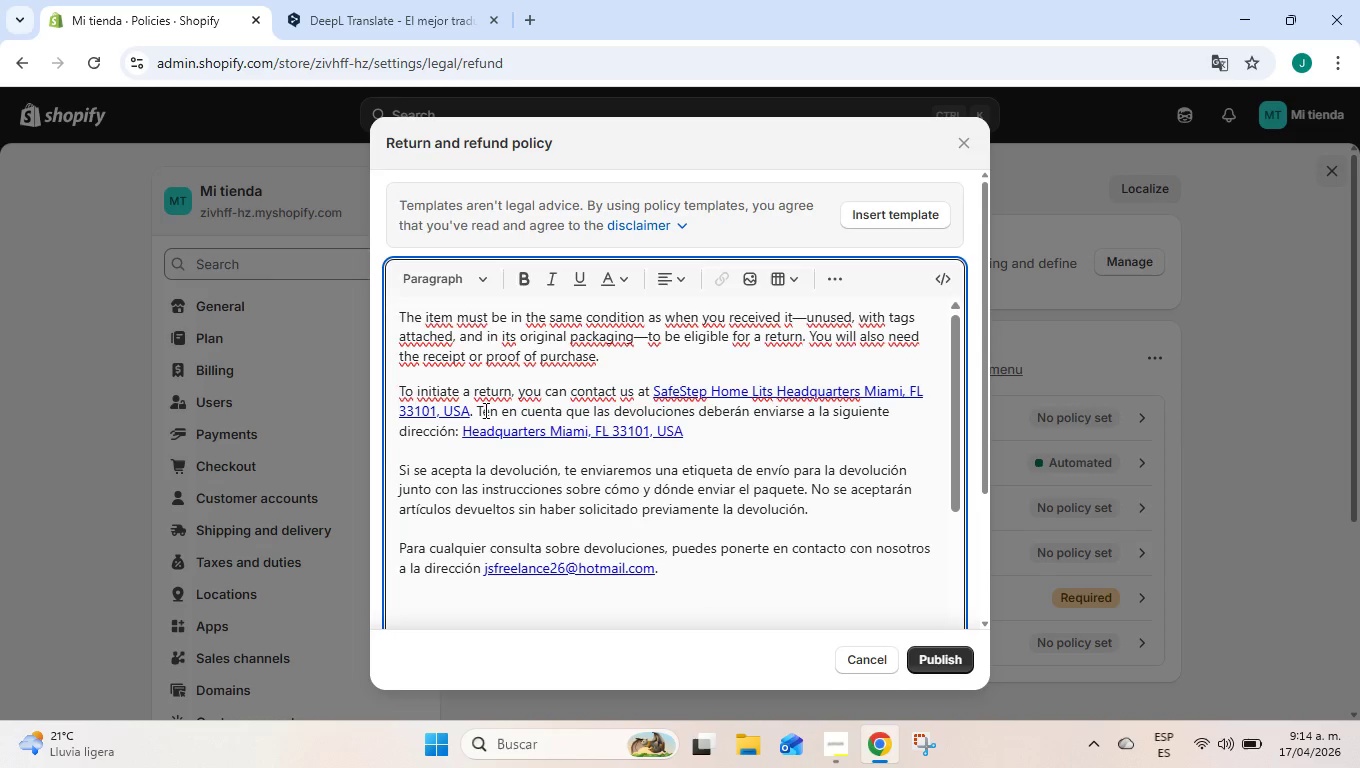 
left_click_drag(start_coordinate=[478, 408], to_coordinate=[462, 428])
 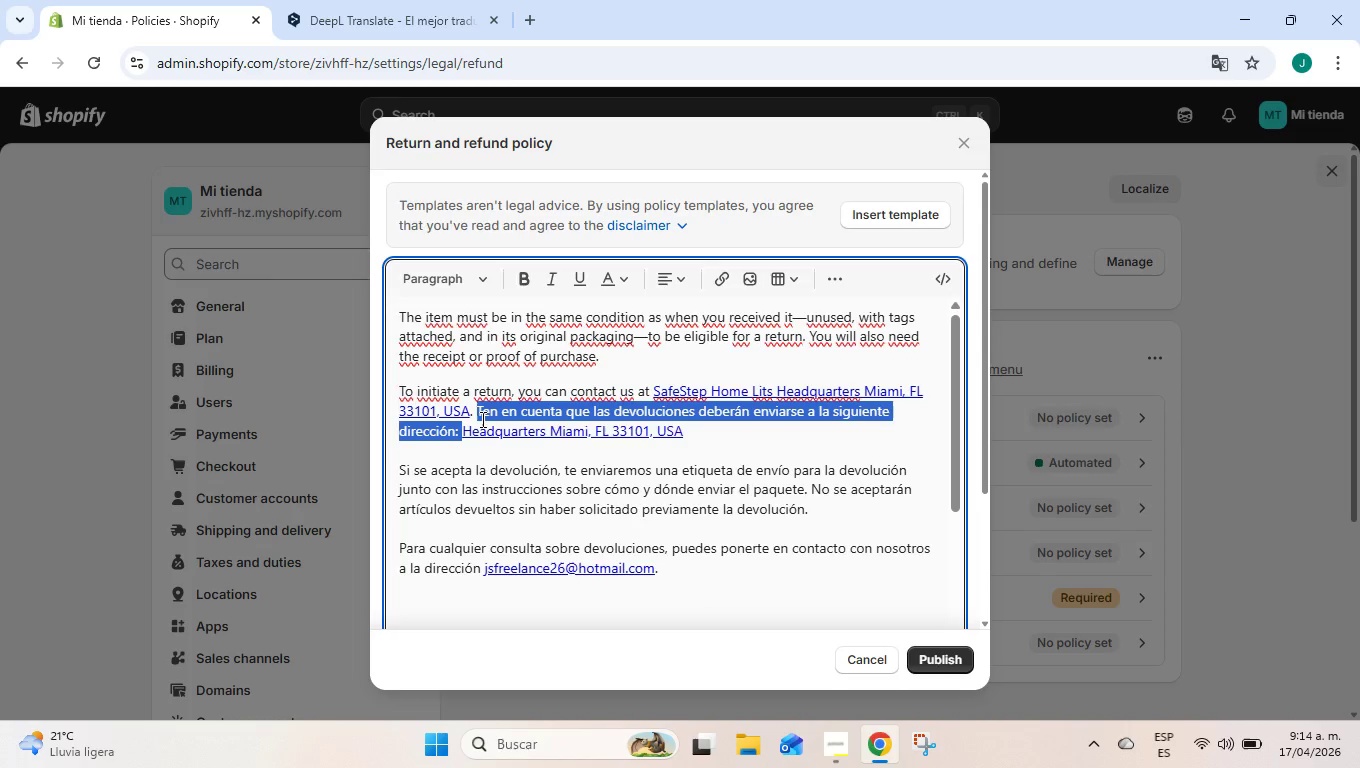 
key(Control+C)
 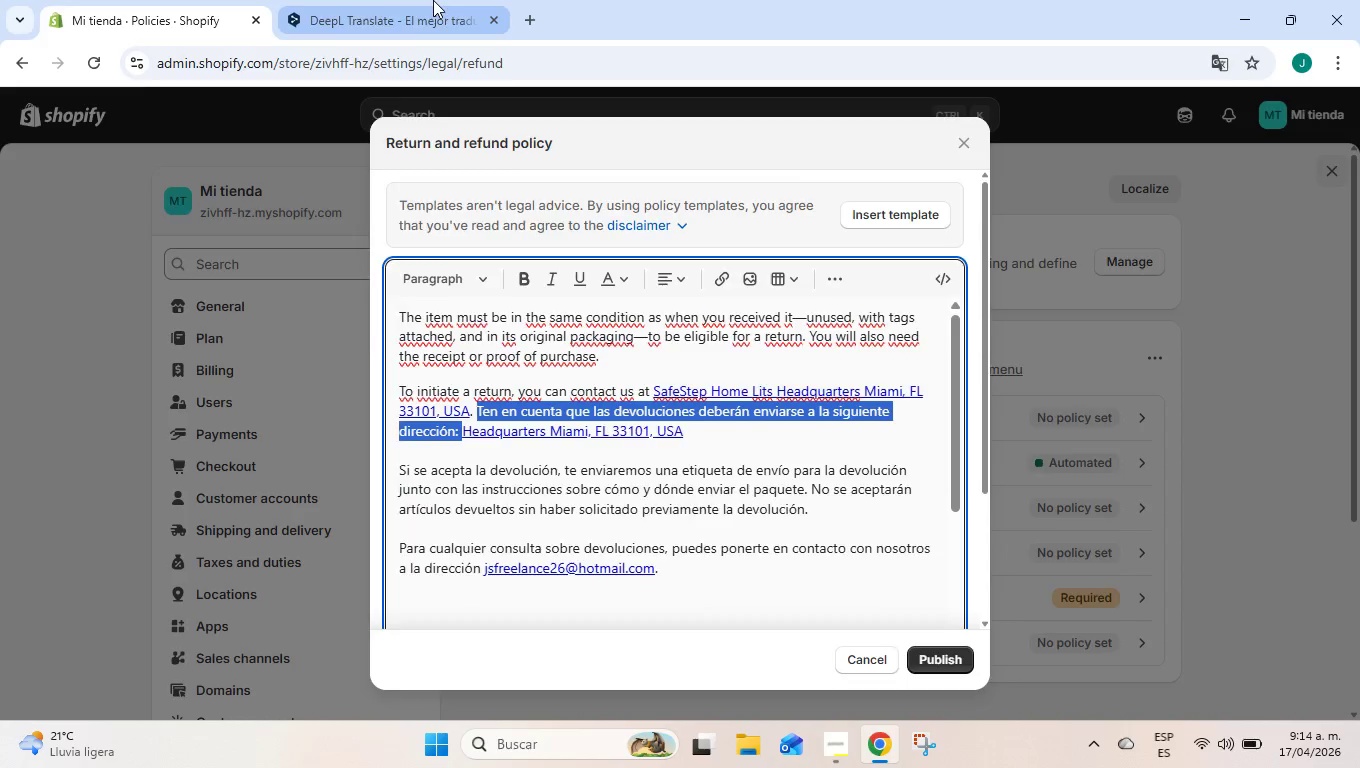 
left_click([433, 0])
 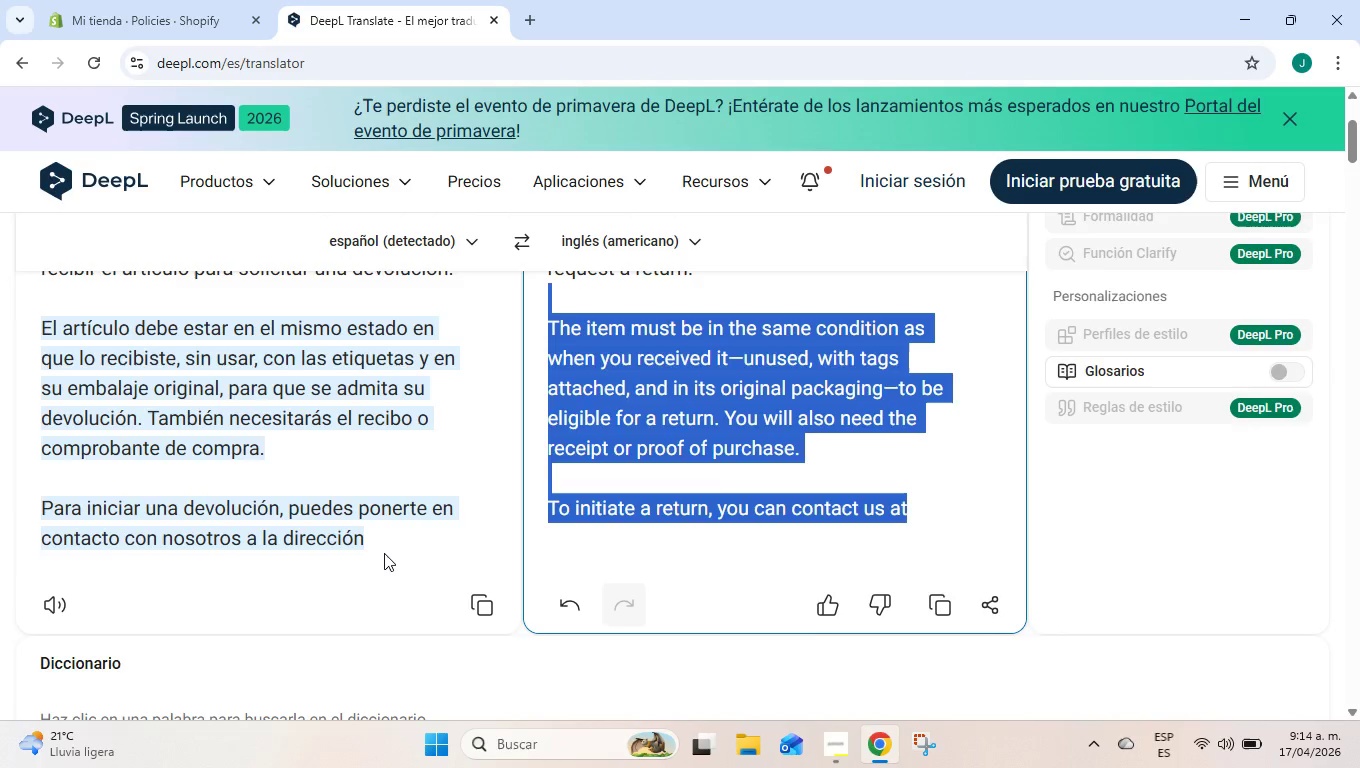 
scroll: coordinate [383, 553], scroll_direction: up, amount: 3.0
 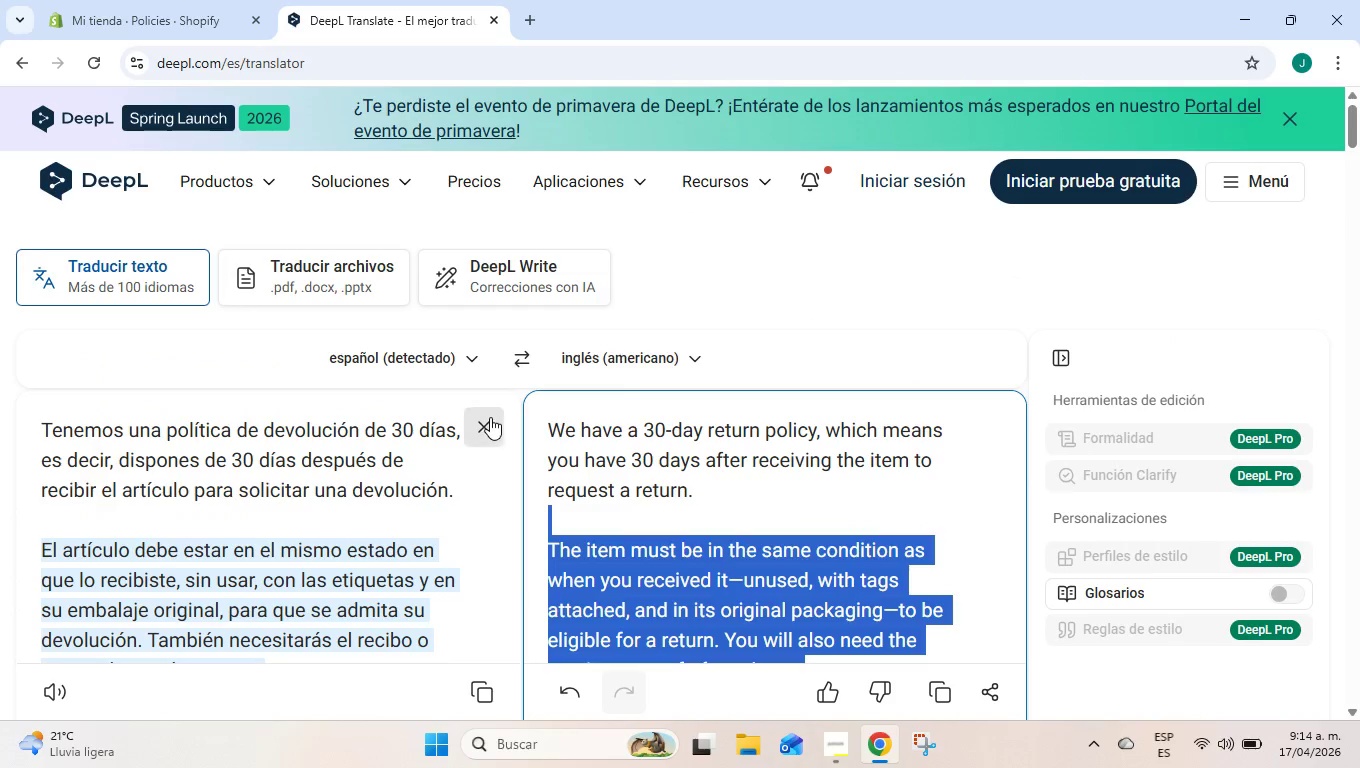 
left_click([490, 417])
 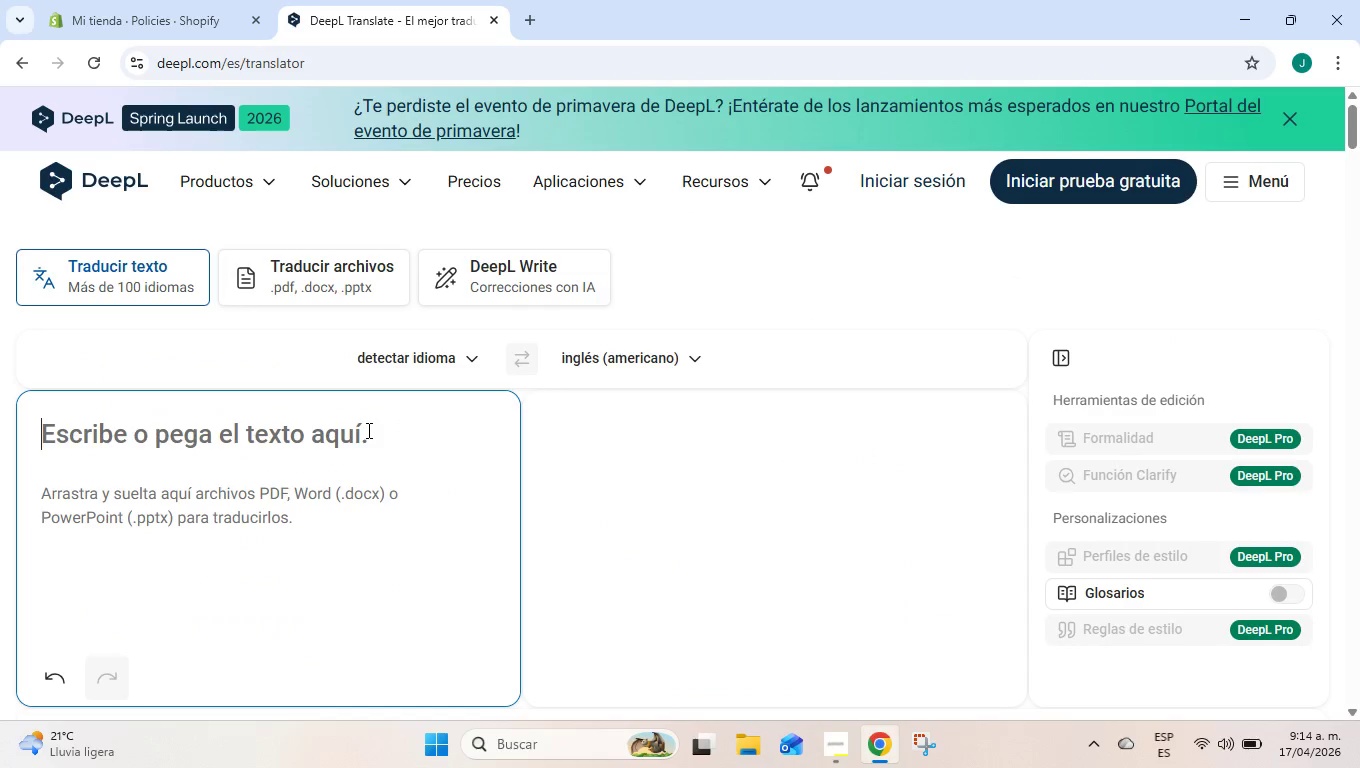 
key(Control+ControlLeft)
 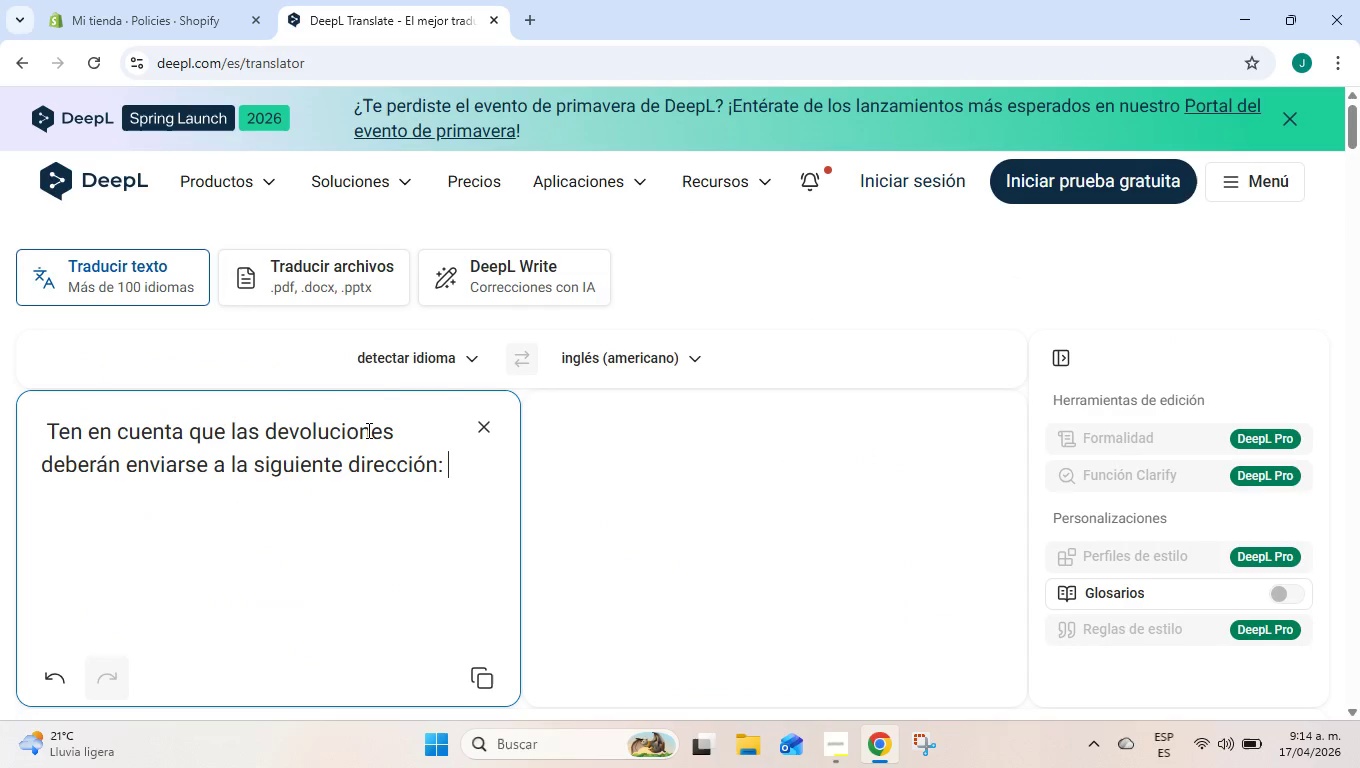 
key(Control+V)
 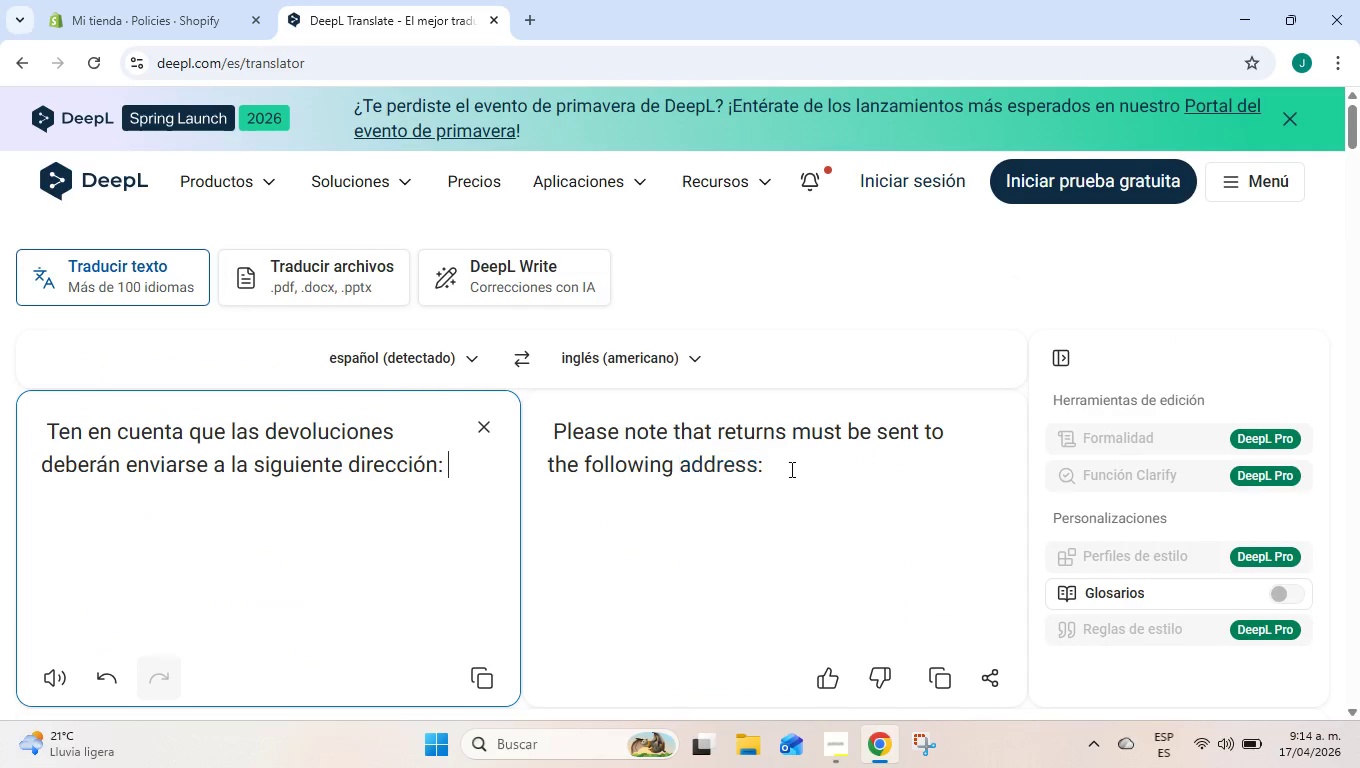 
left_click_drag(start_coordinate=[787, 464], to_coordinate=[512, 409])
 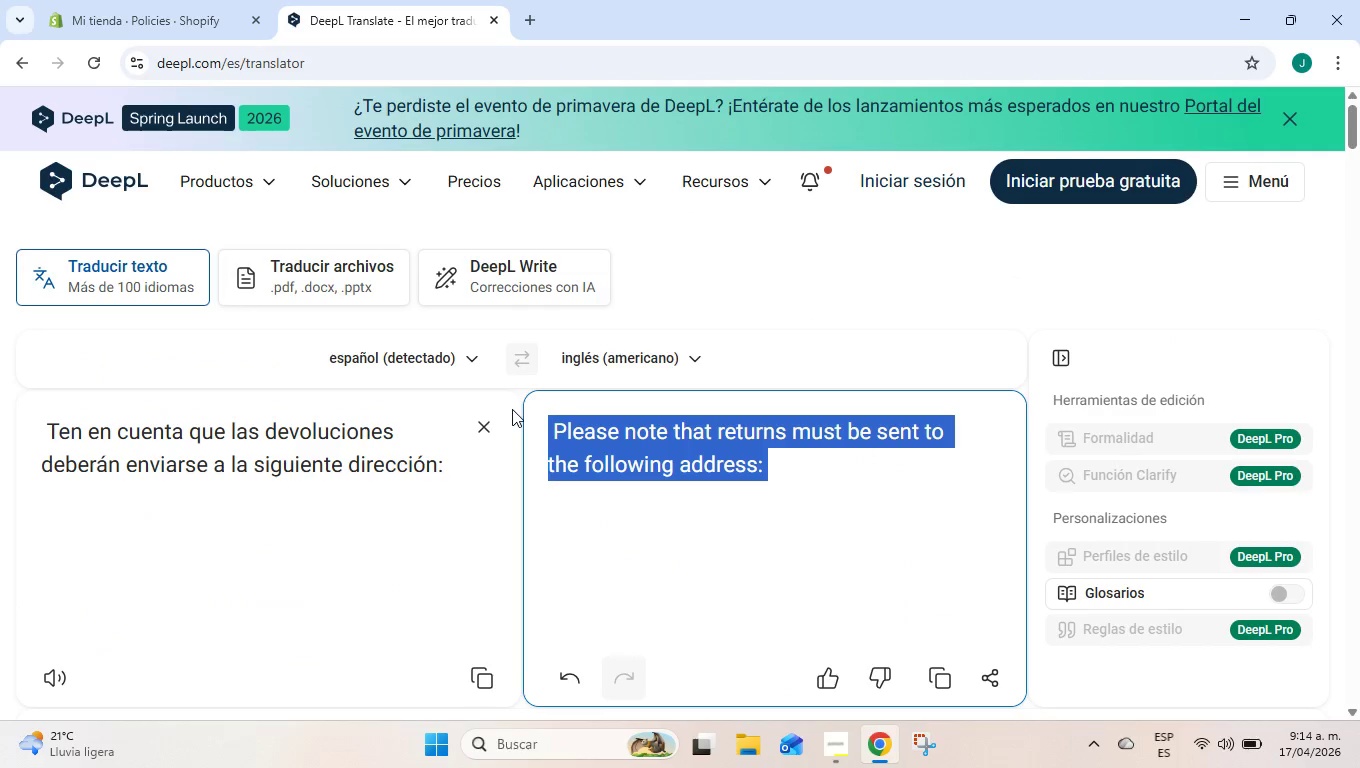 
key(Control+C)
 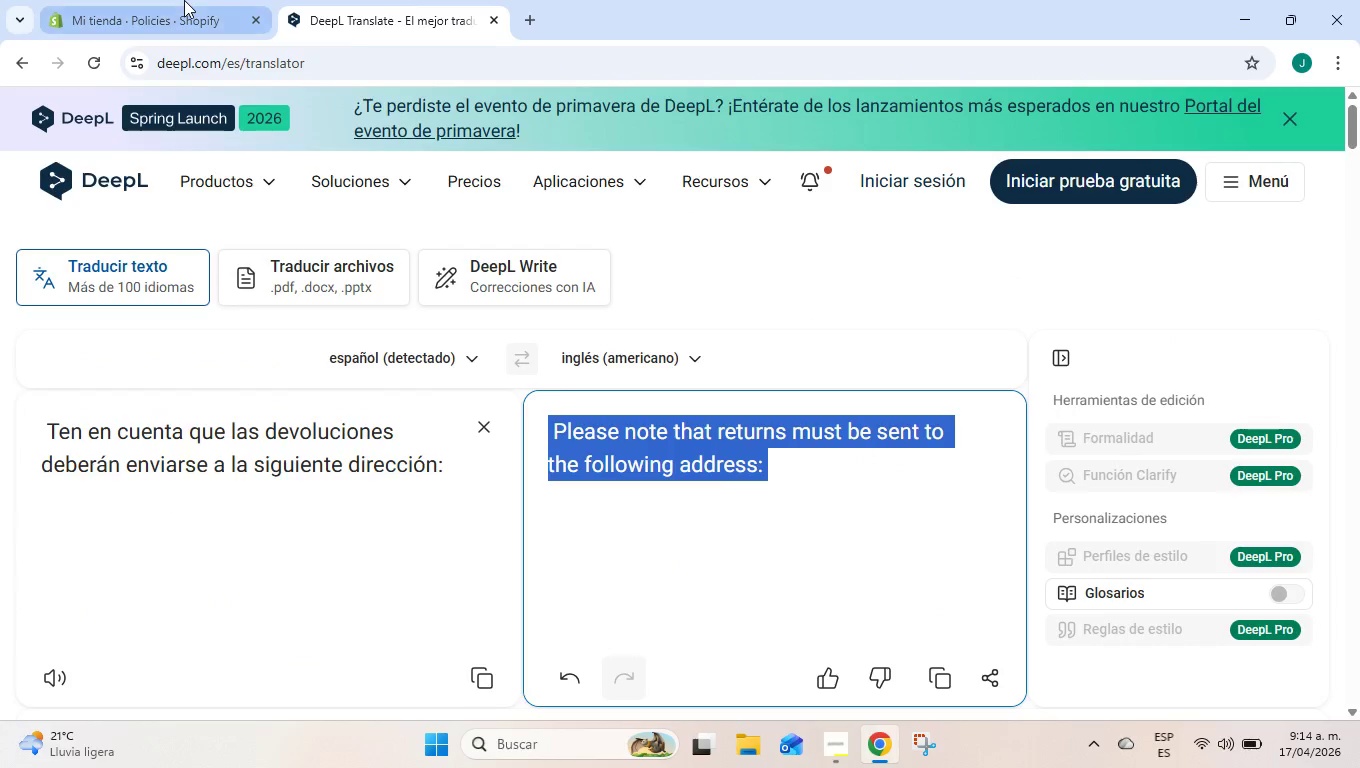 
left_click([184, 0])
 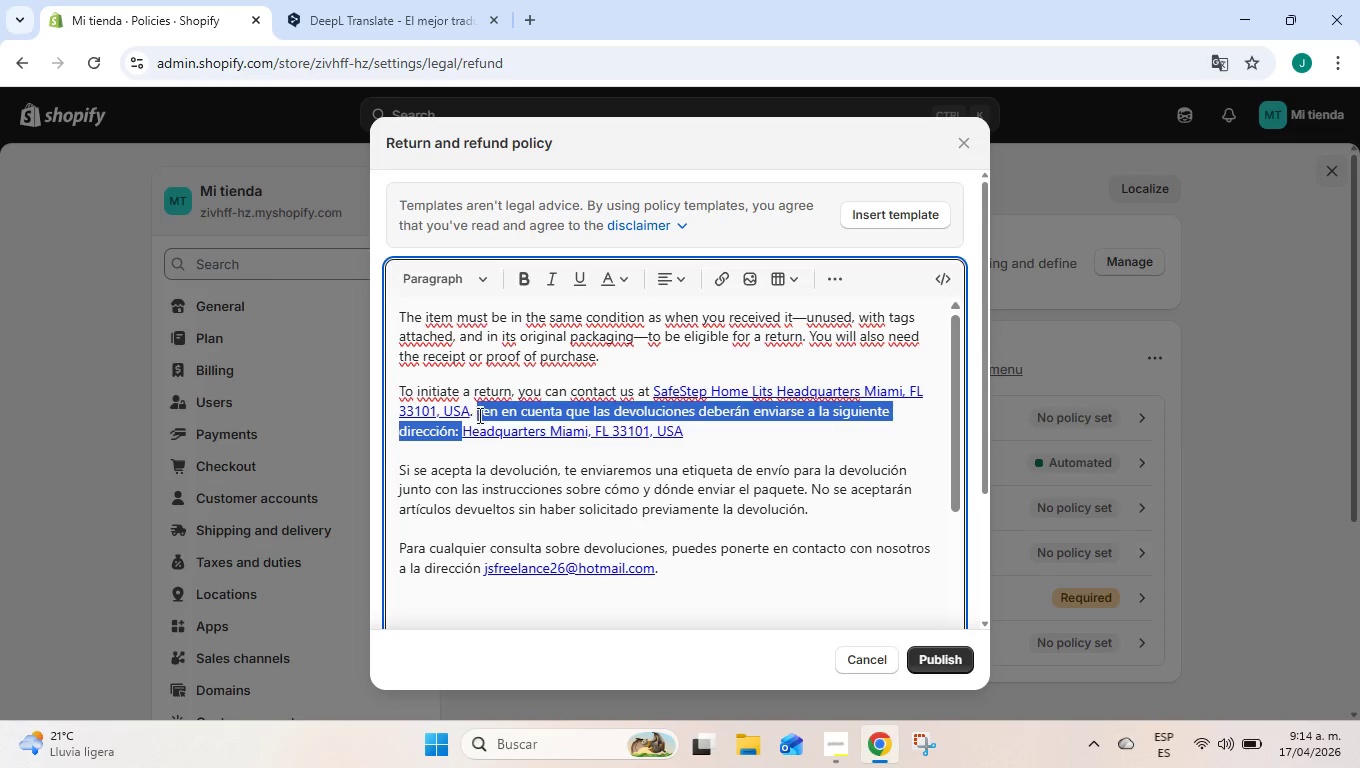 
key(Control+ControlLeft)
 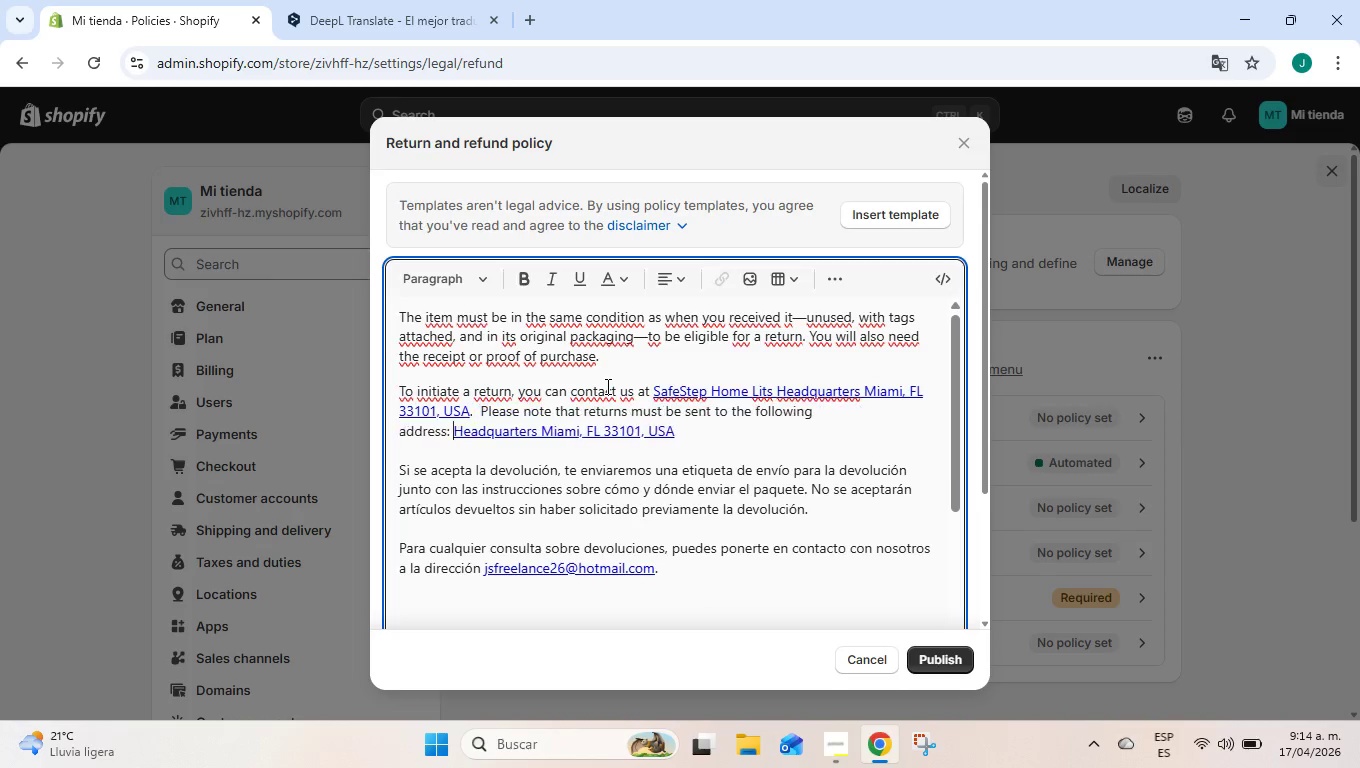 
key(Control+V)
 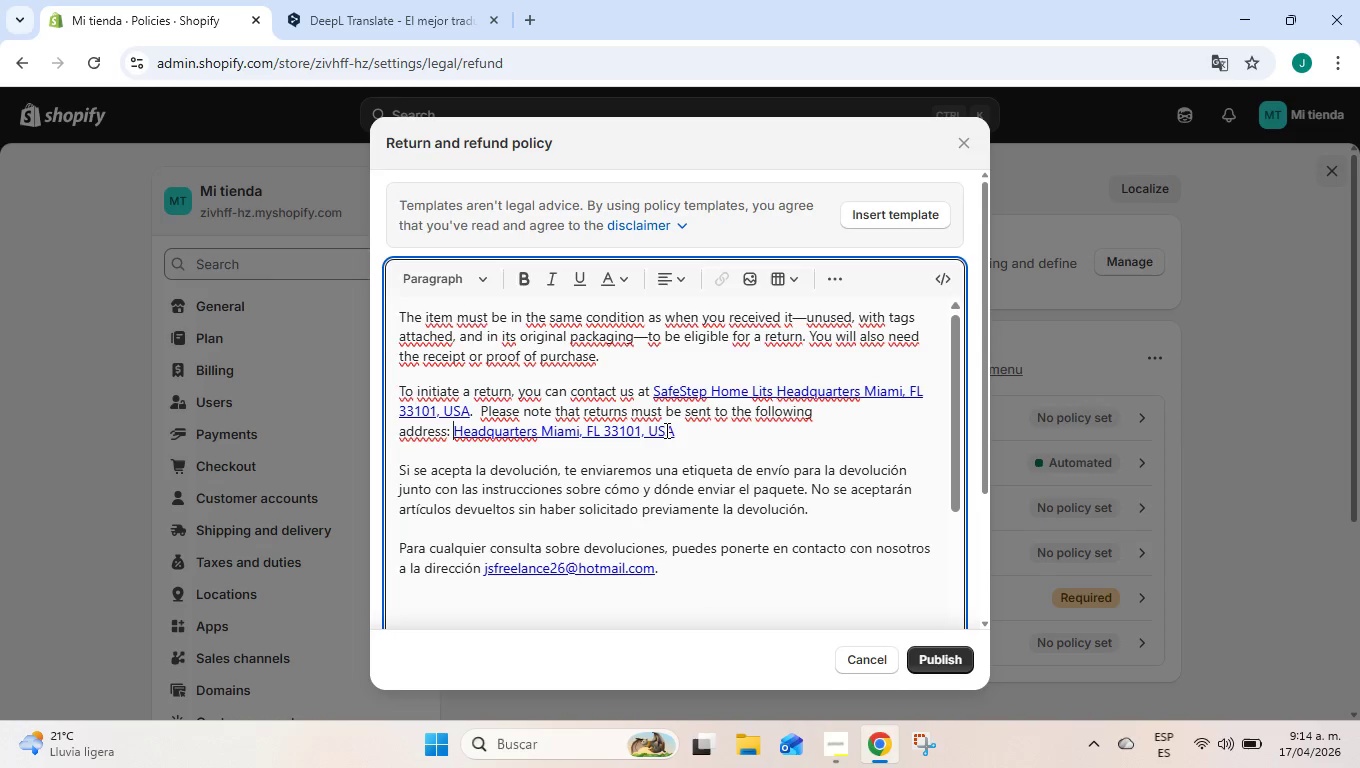 
left_click([691, 428])
 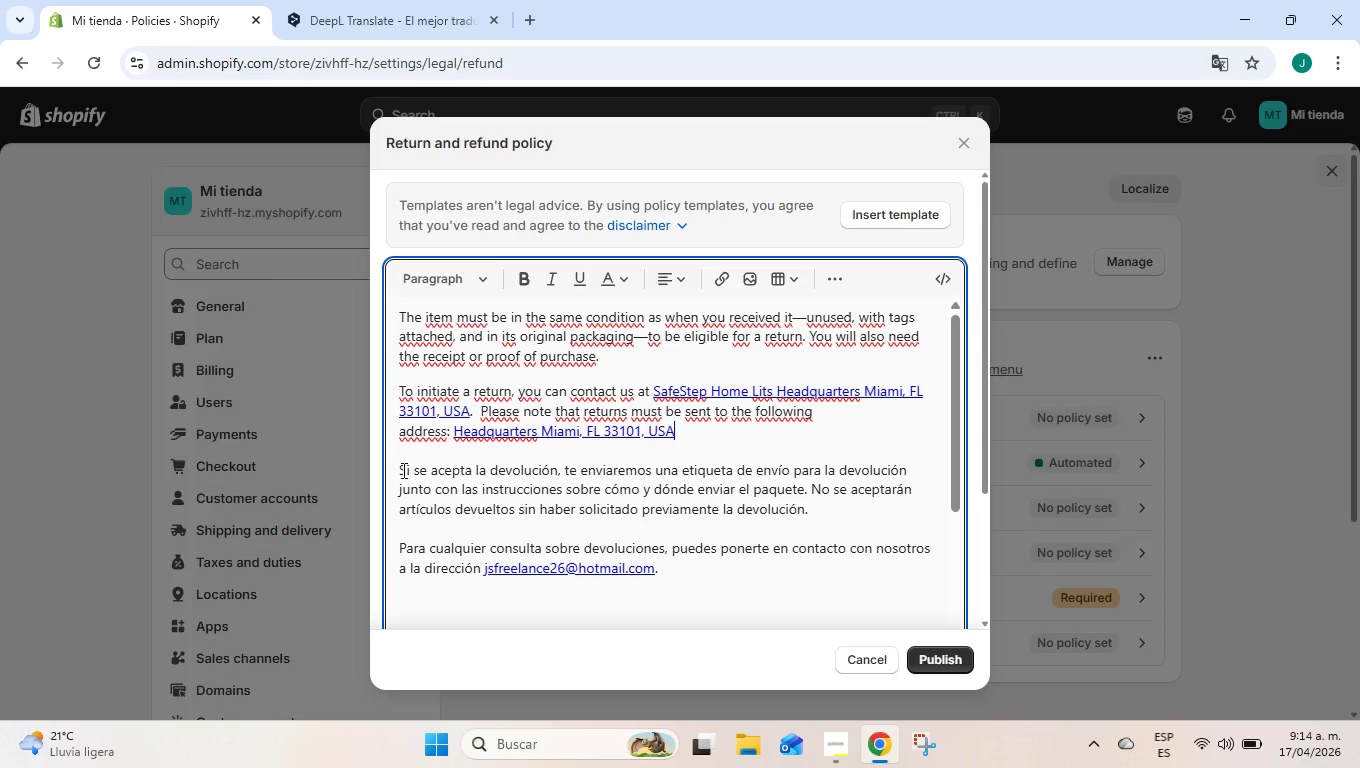 
left_click_drag(start_coordinate=[400, 470], to_coordinate=[481, 565])
 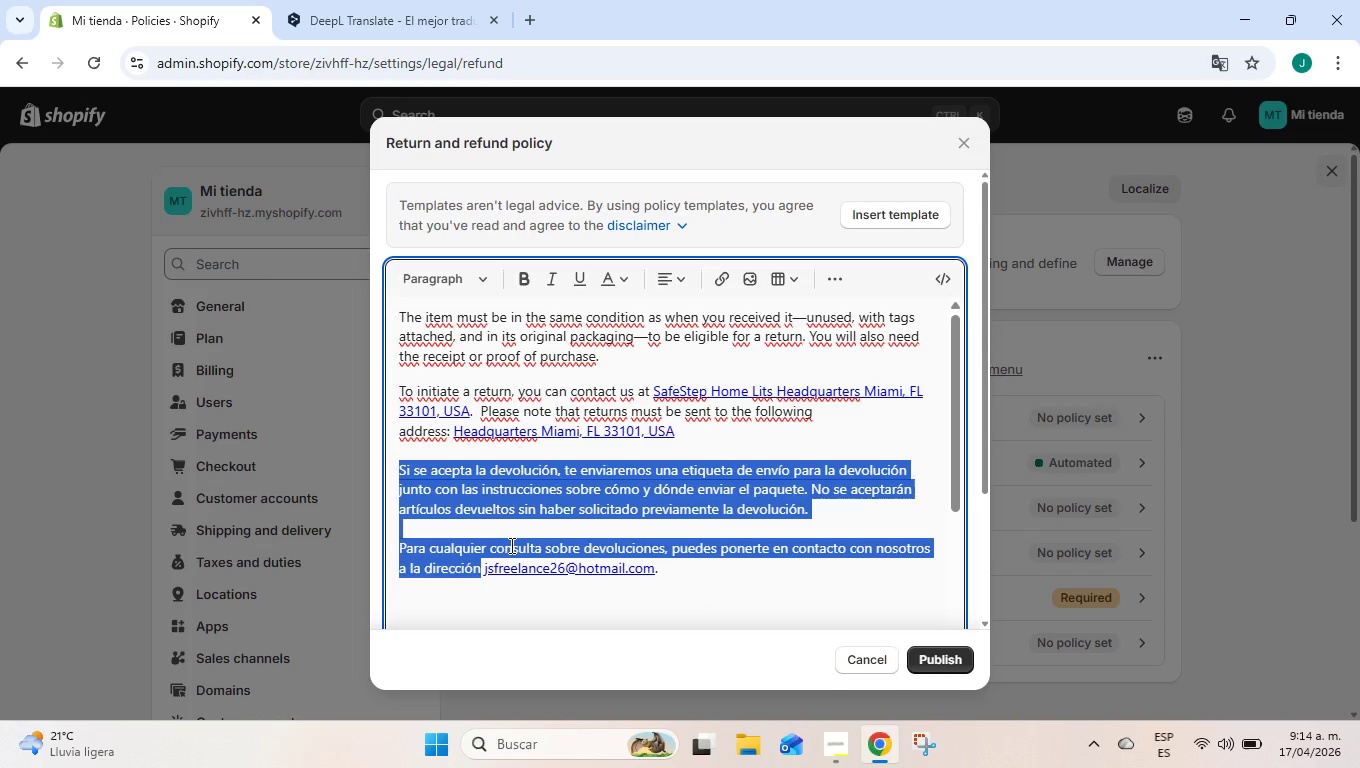 
key(Control+C)
 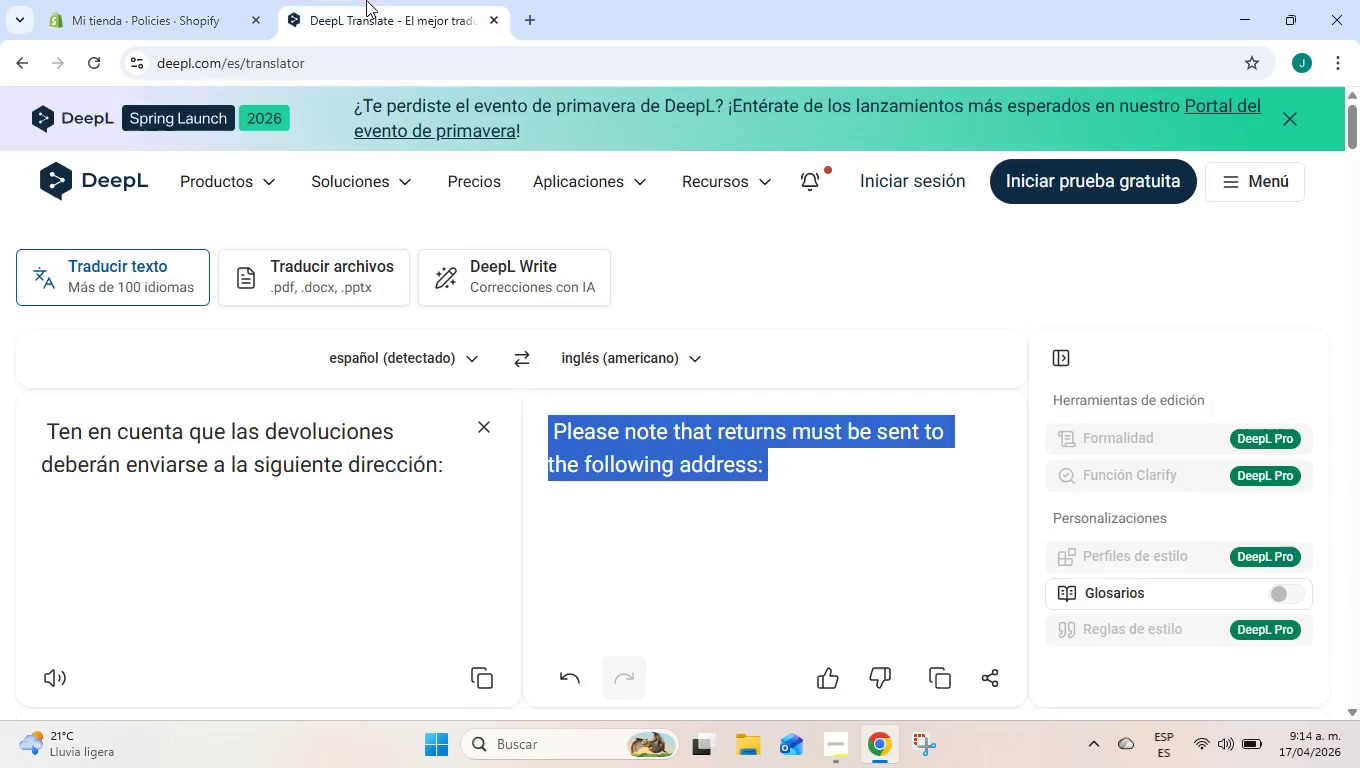 
left_click([366, 0])
 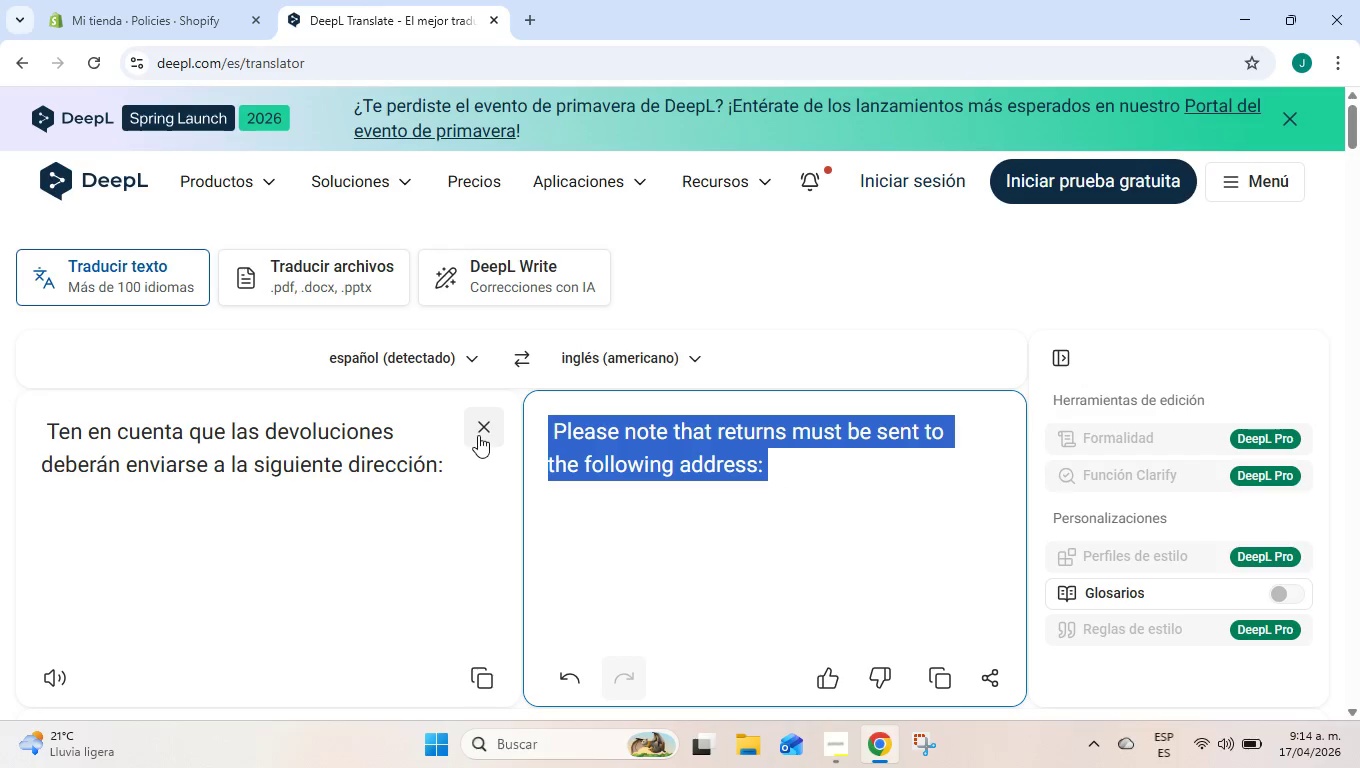 
left_click([478, 434])
 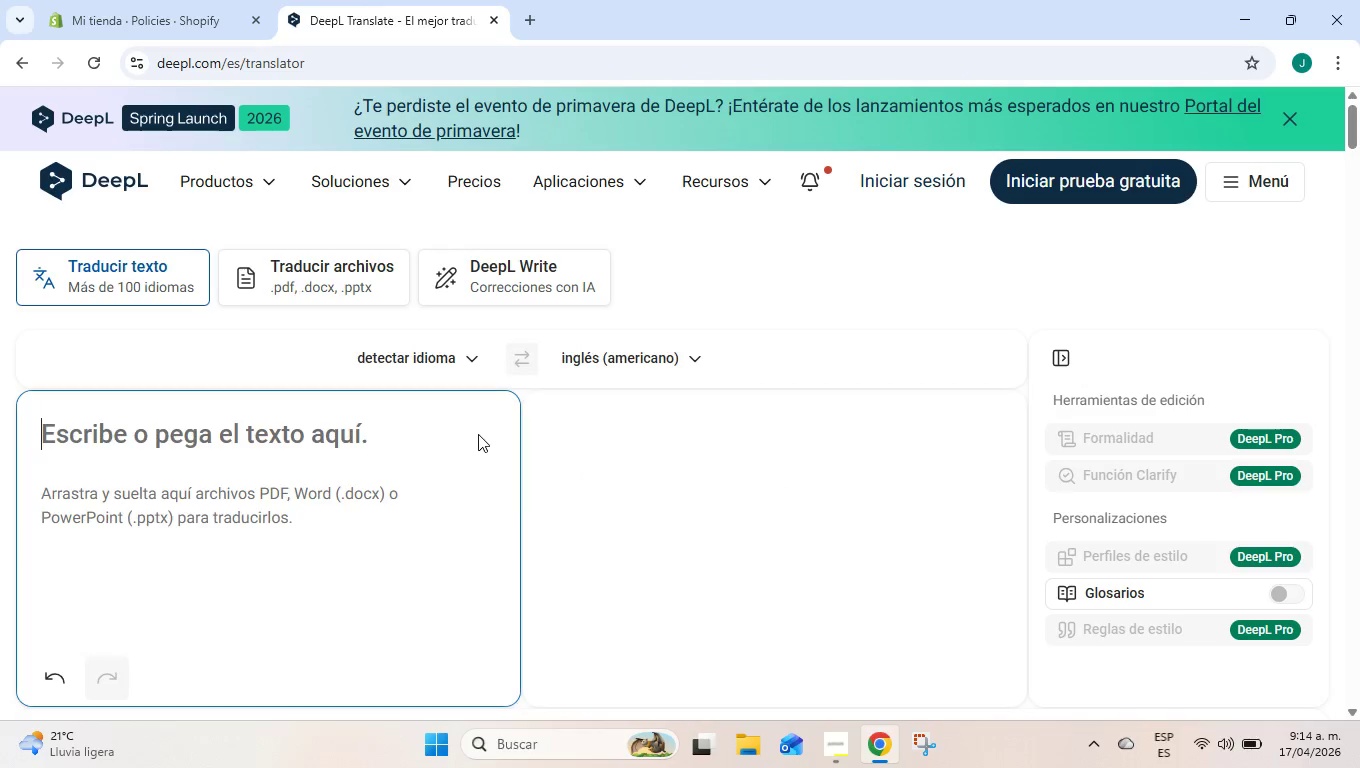 
key(Control+ControlLeft)
 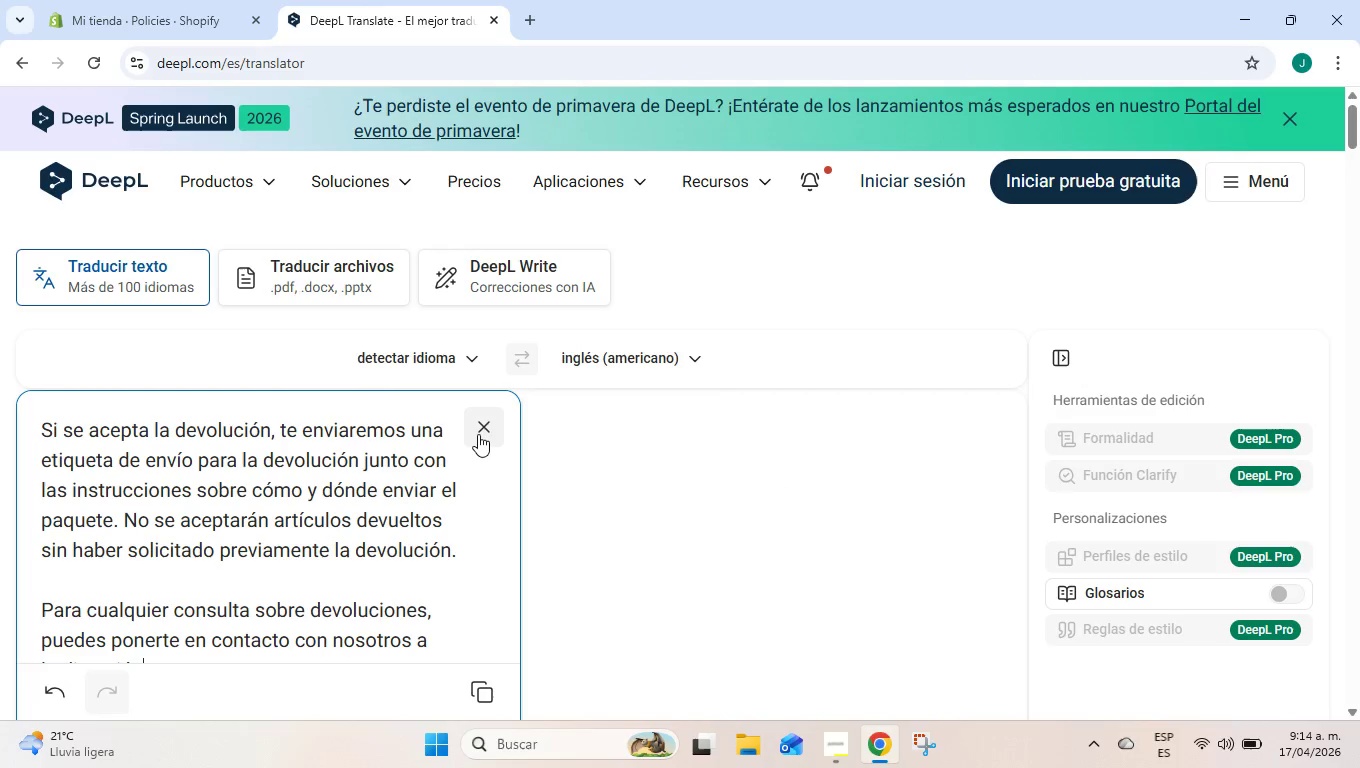 
key(Control+V)
 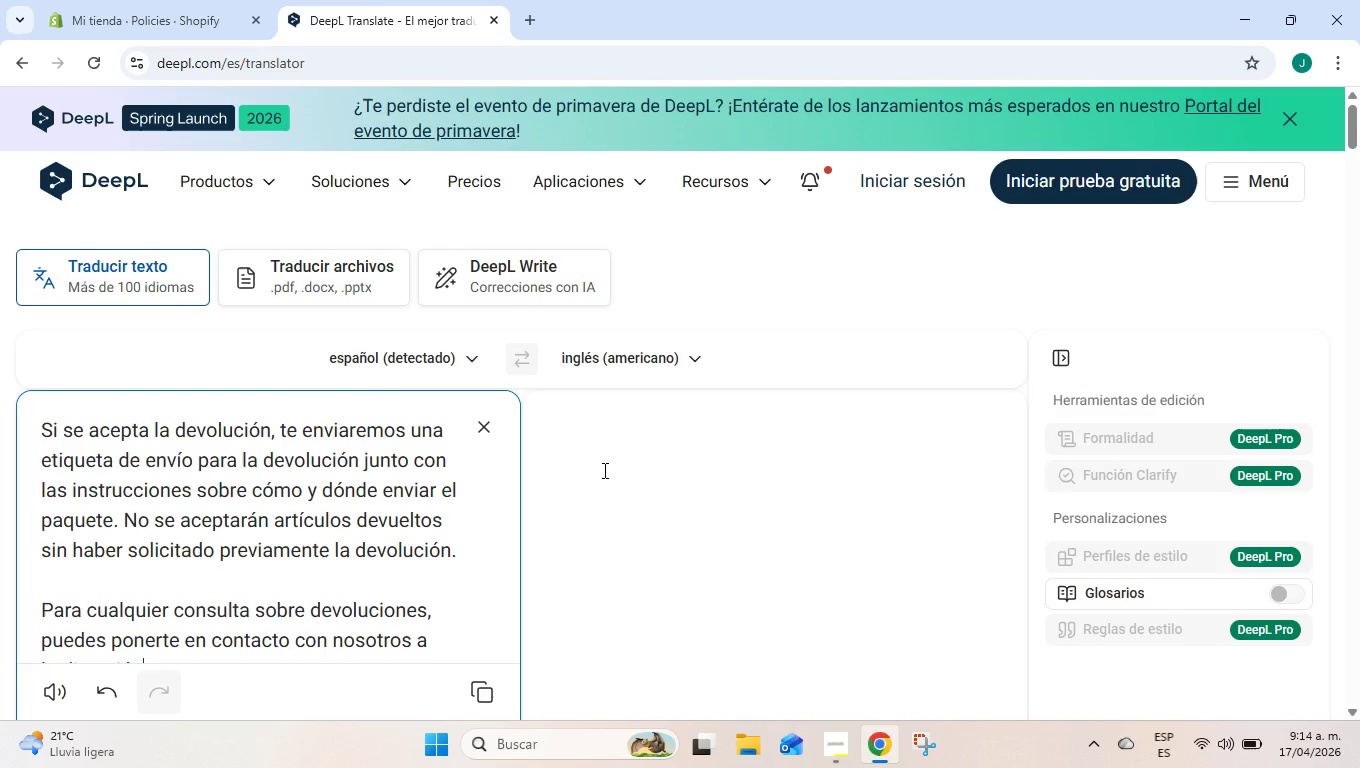 
scroll: coordinate [603, 470], scroll_direction: down, amount: 2.0
 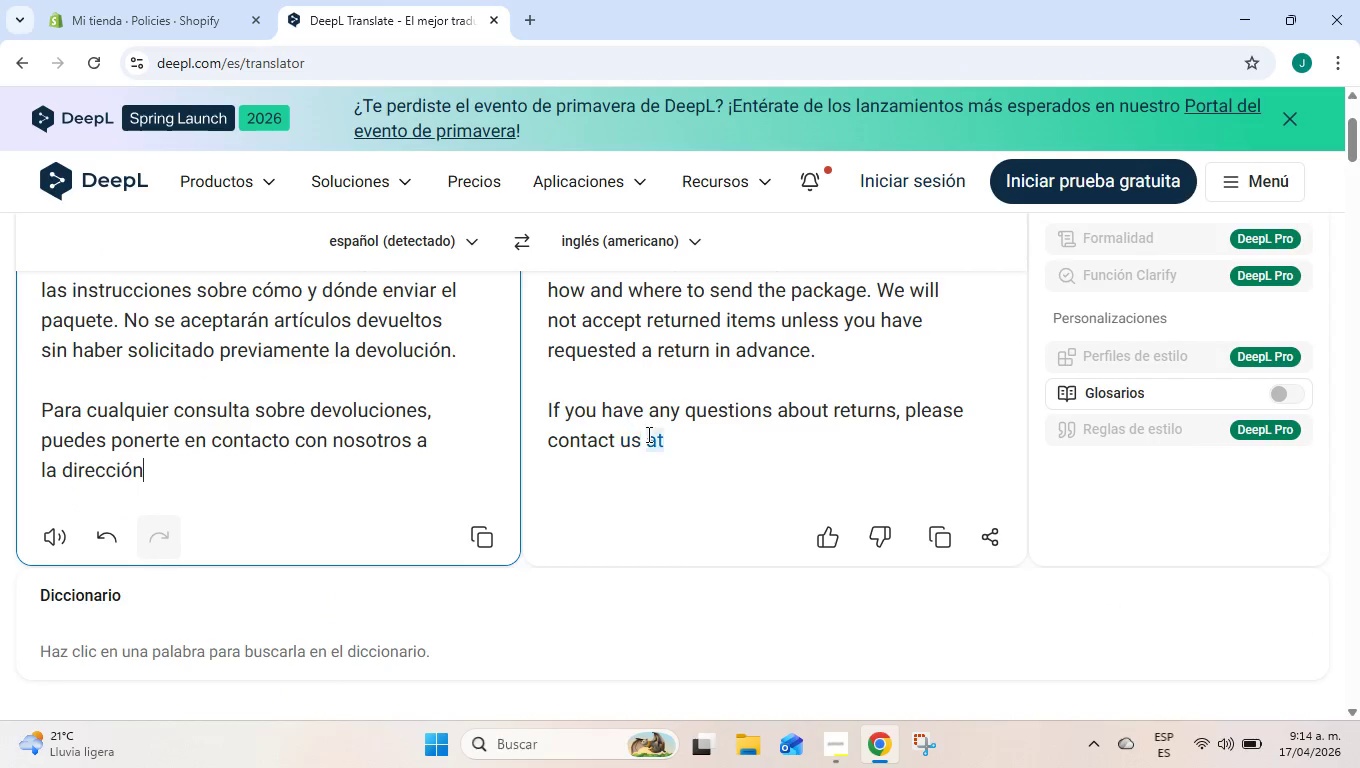 
scroll: coordinate [647, 434], scroll_direction: up, amount: 1.0
 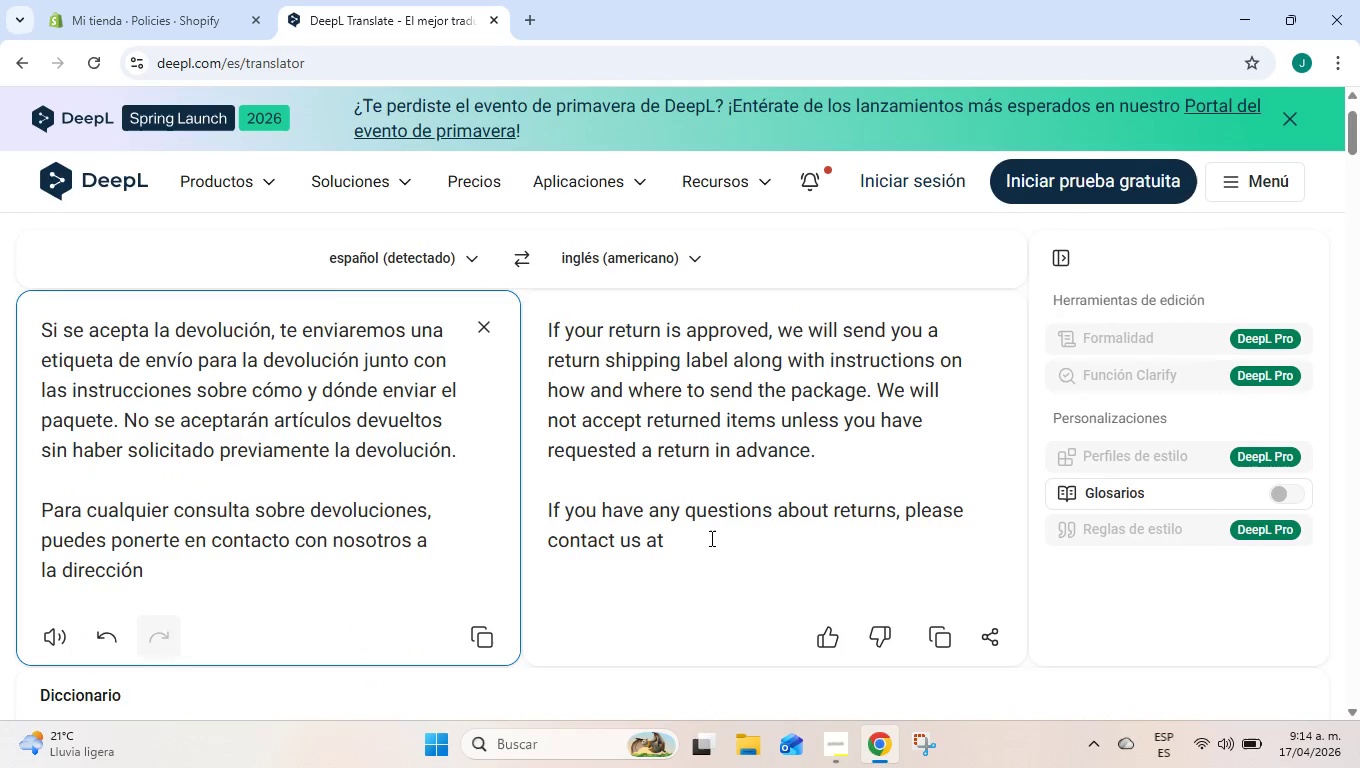 
left_click_drag(start_coordinate=[710, 538], to_coordinate=[507, 330])
 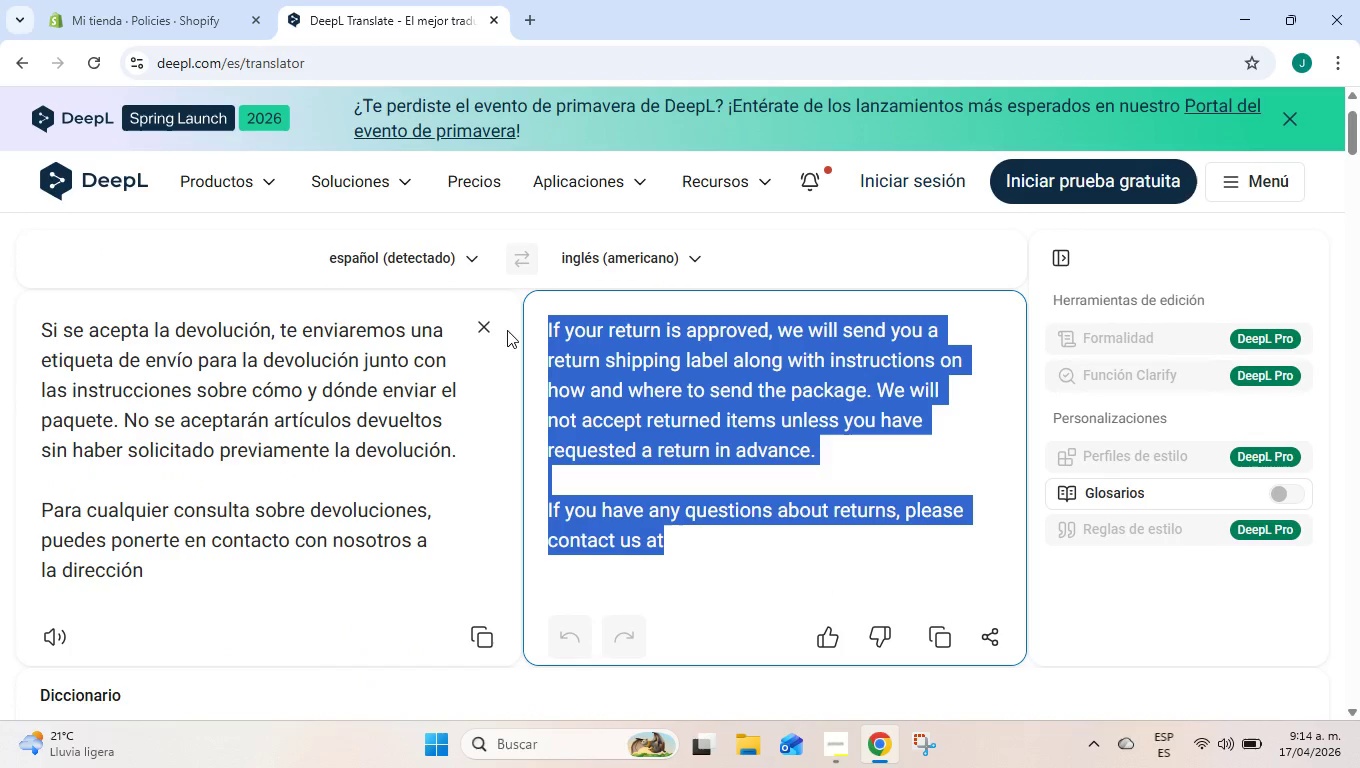 
key(Control+C)
 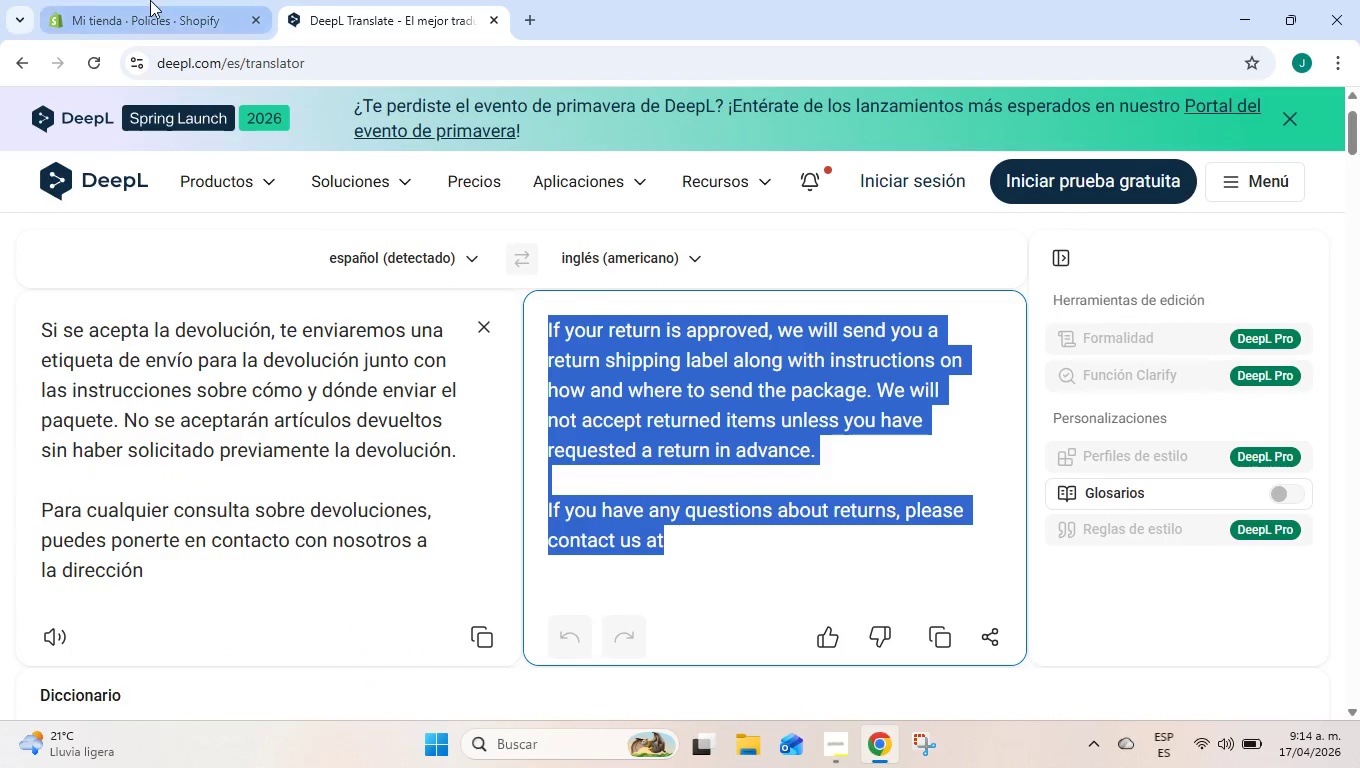 
left_click([150, 0])
 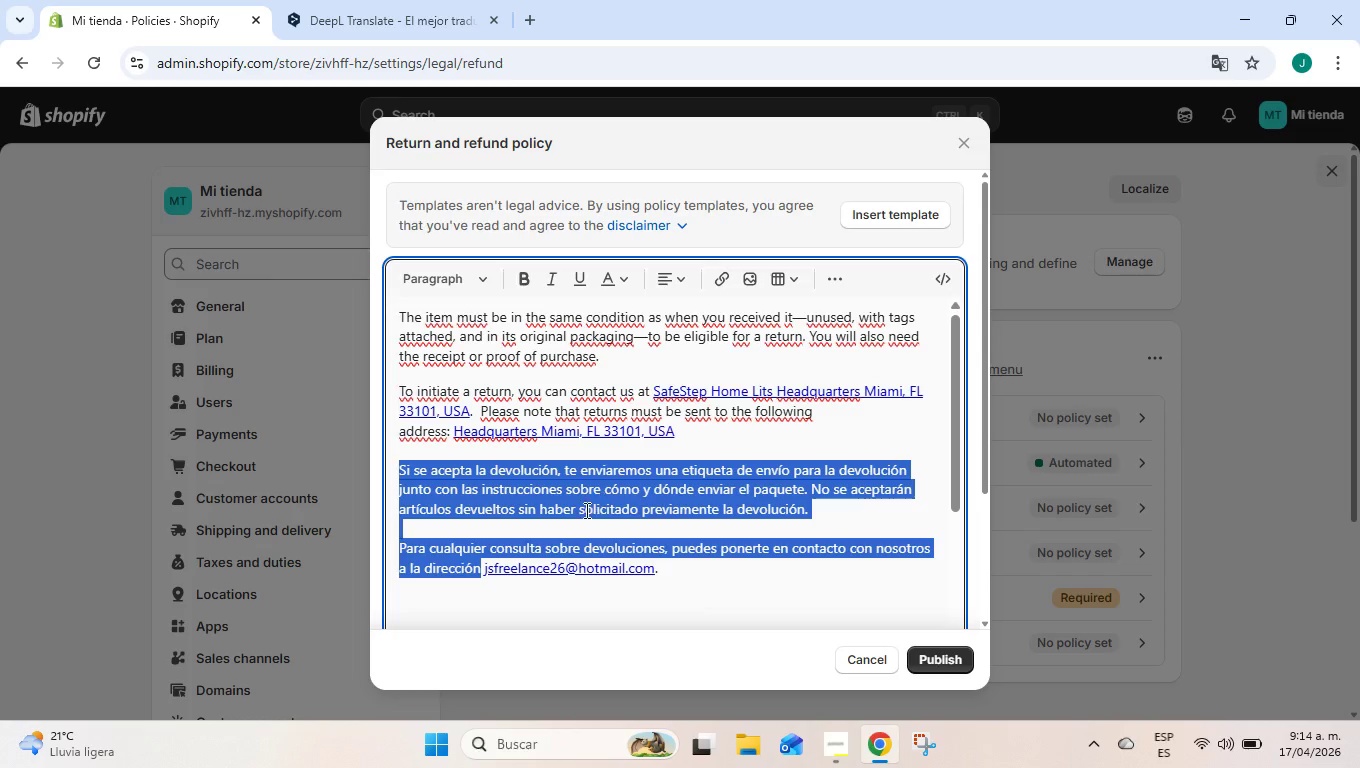 
left_click([584, 510])
 